 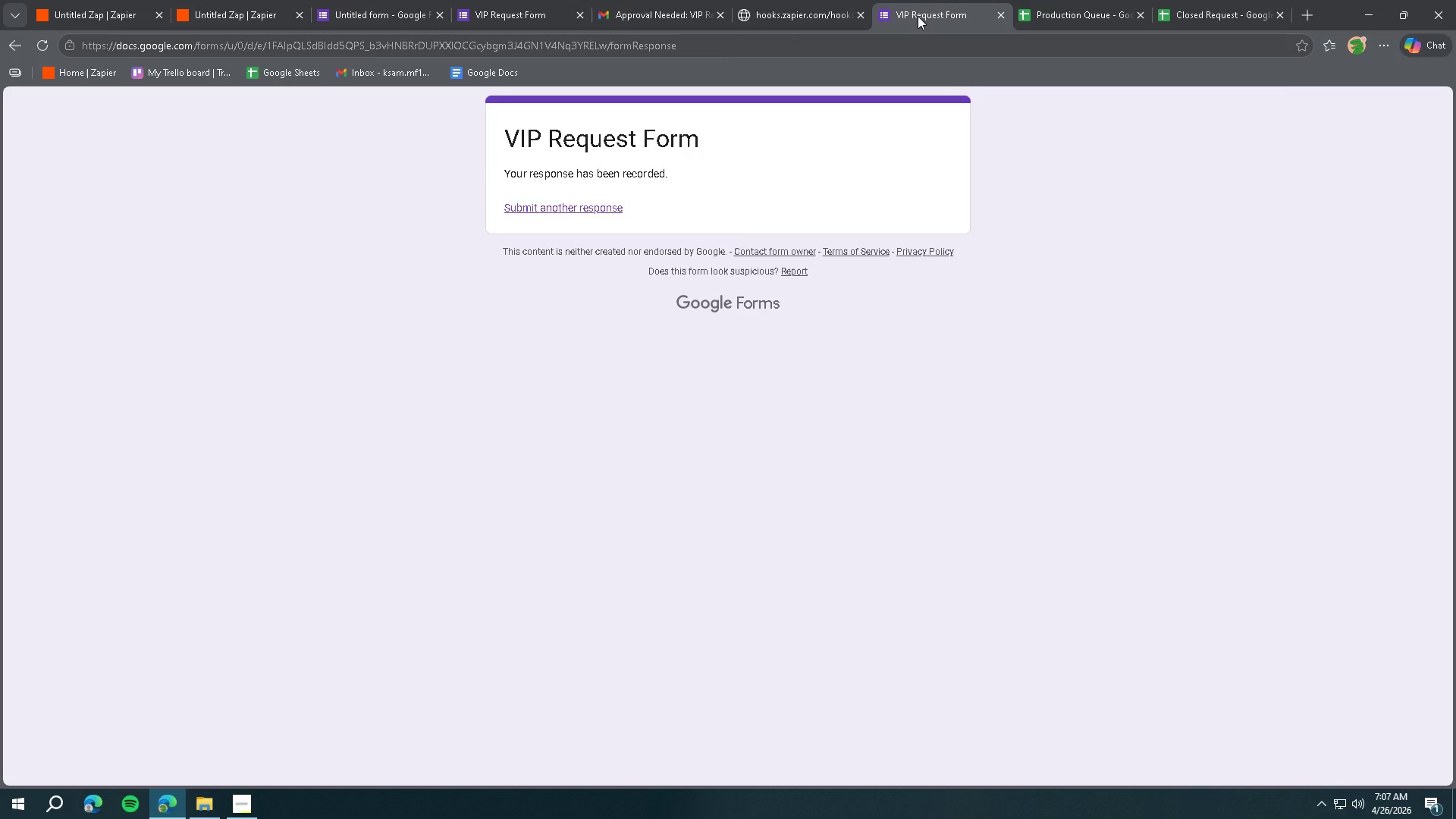 
left_click([806, 17])
 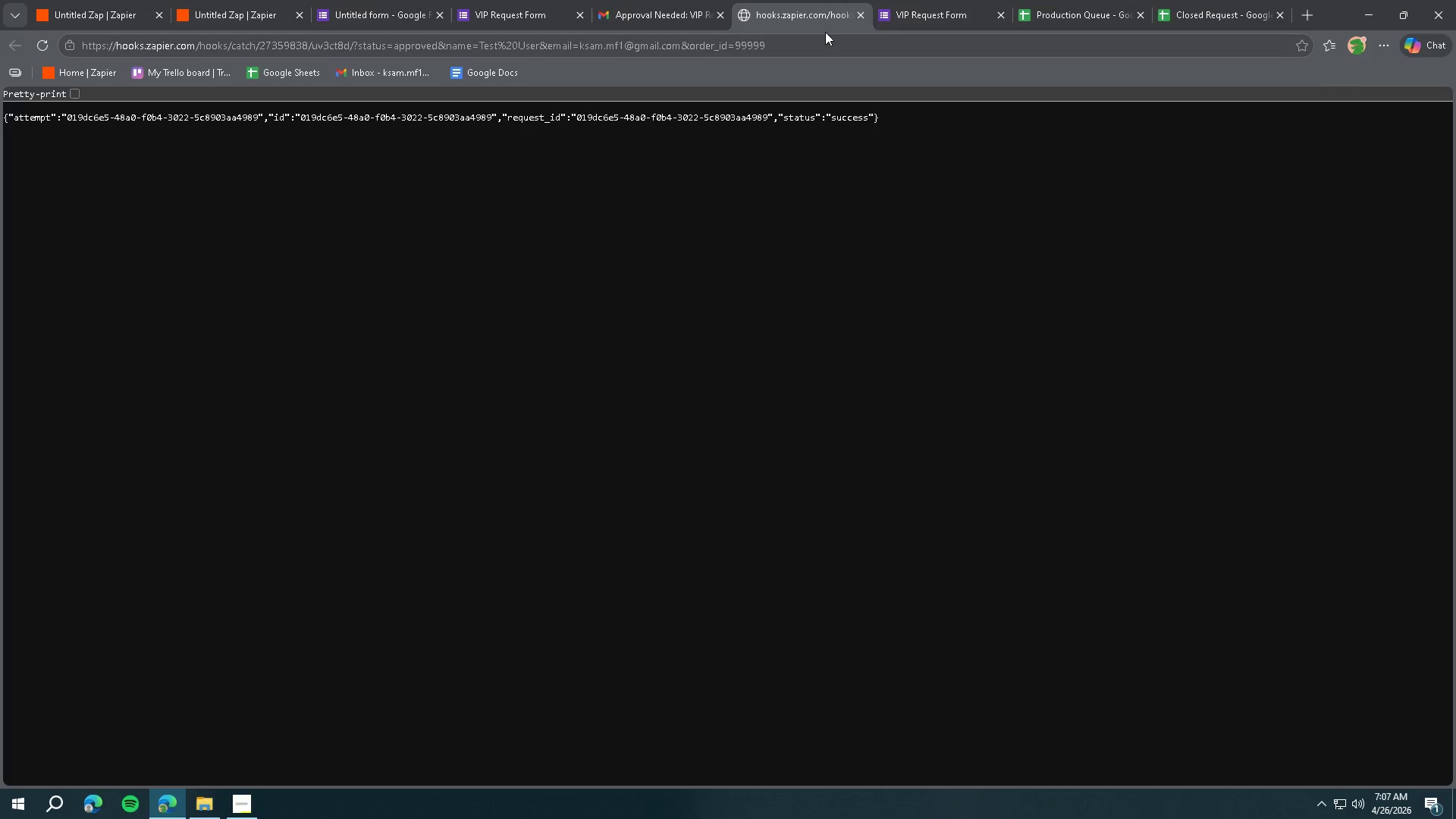 
left_click([951, 16])
 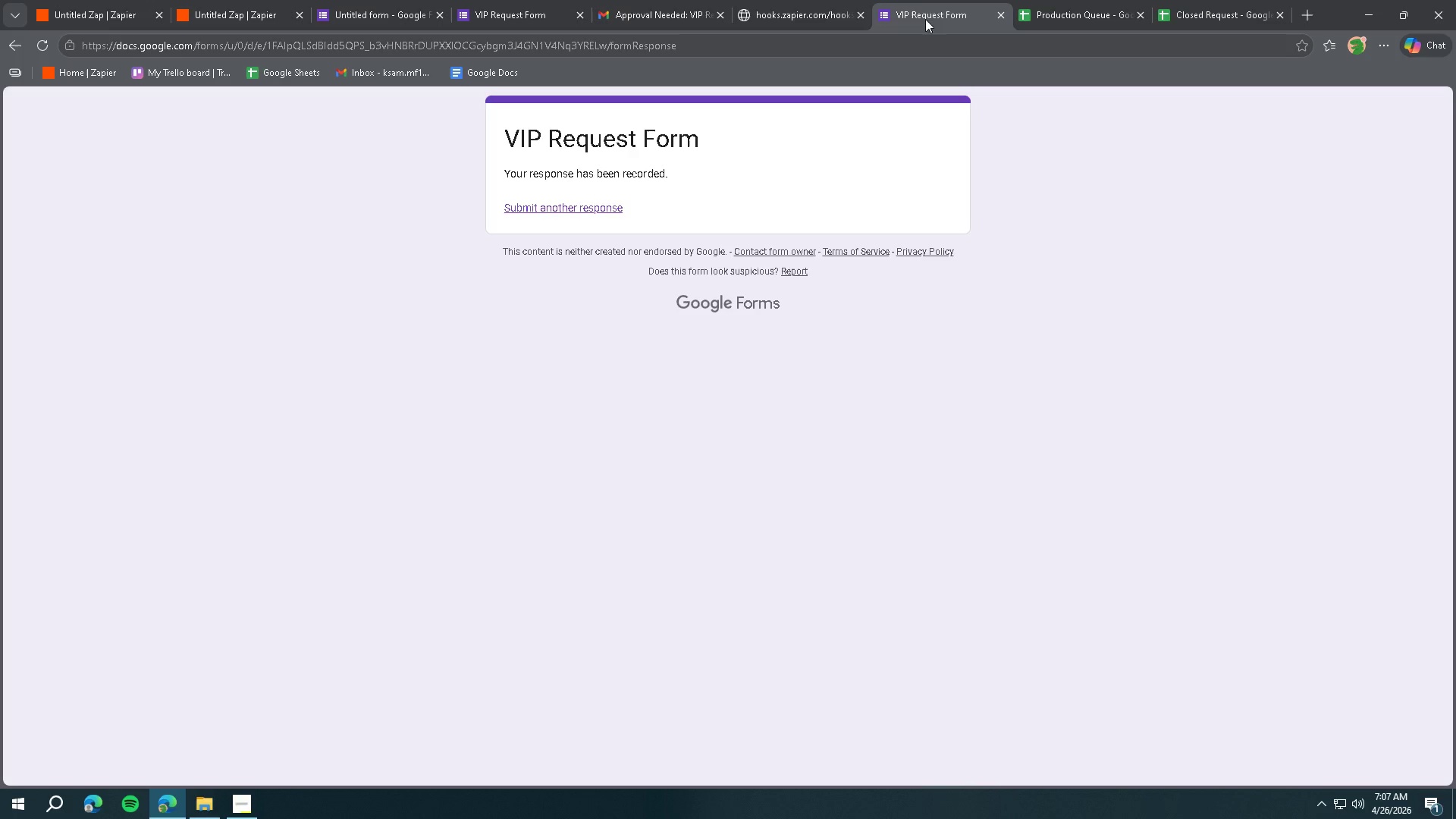 
left_click([804, 12])
 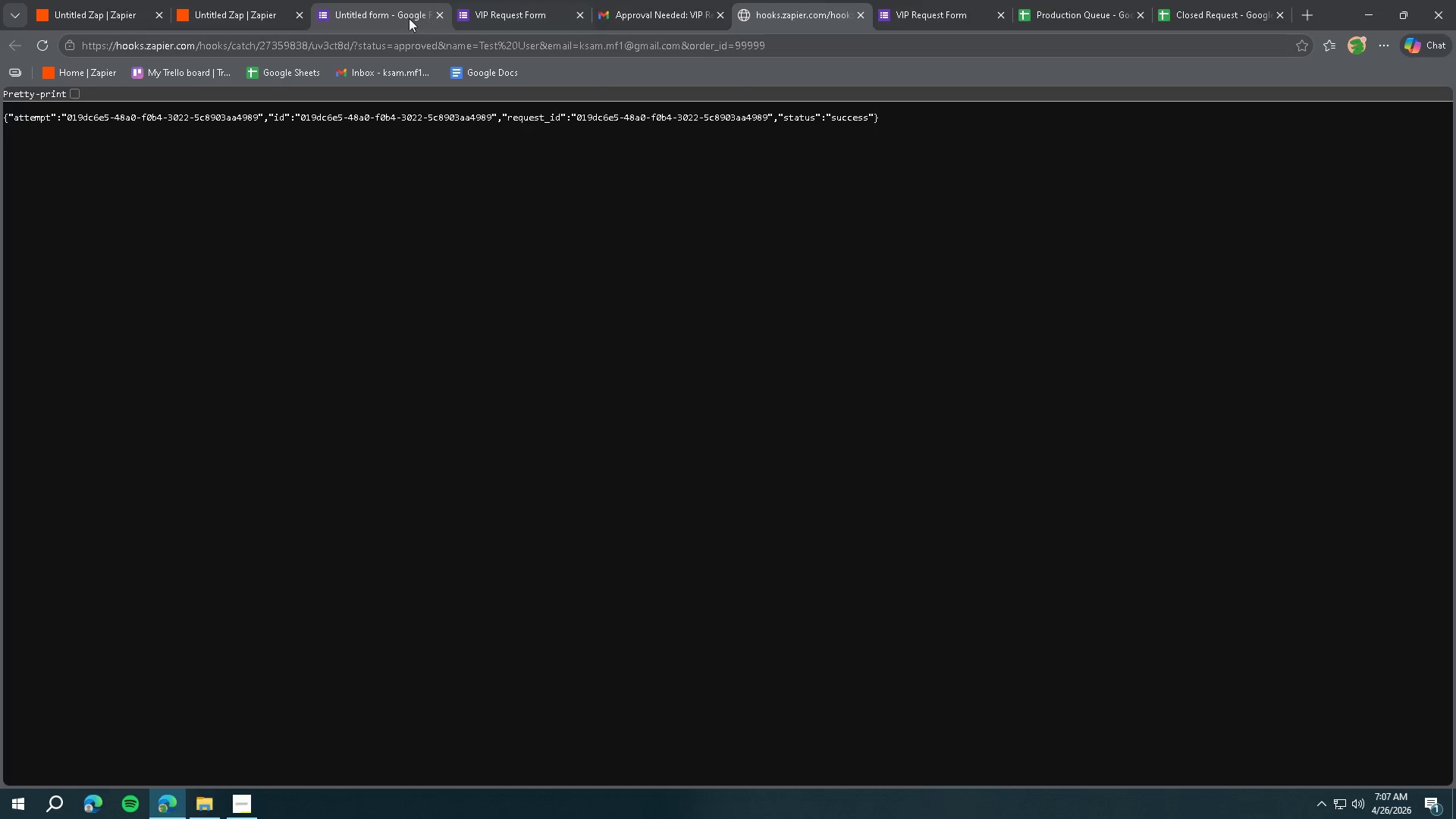 
left_click([636, 16])
 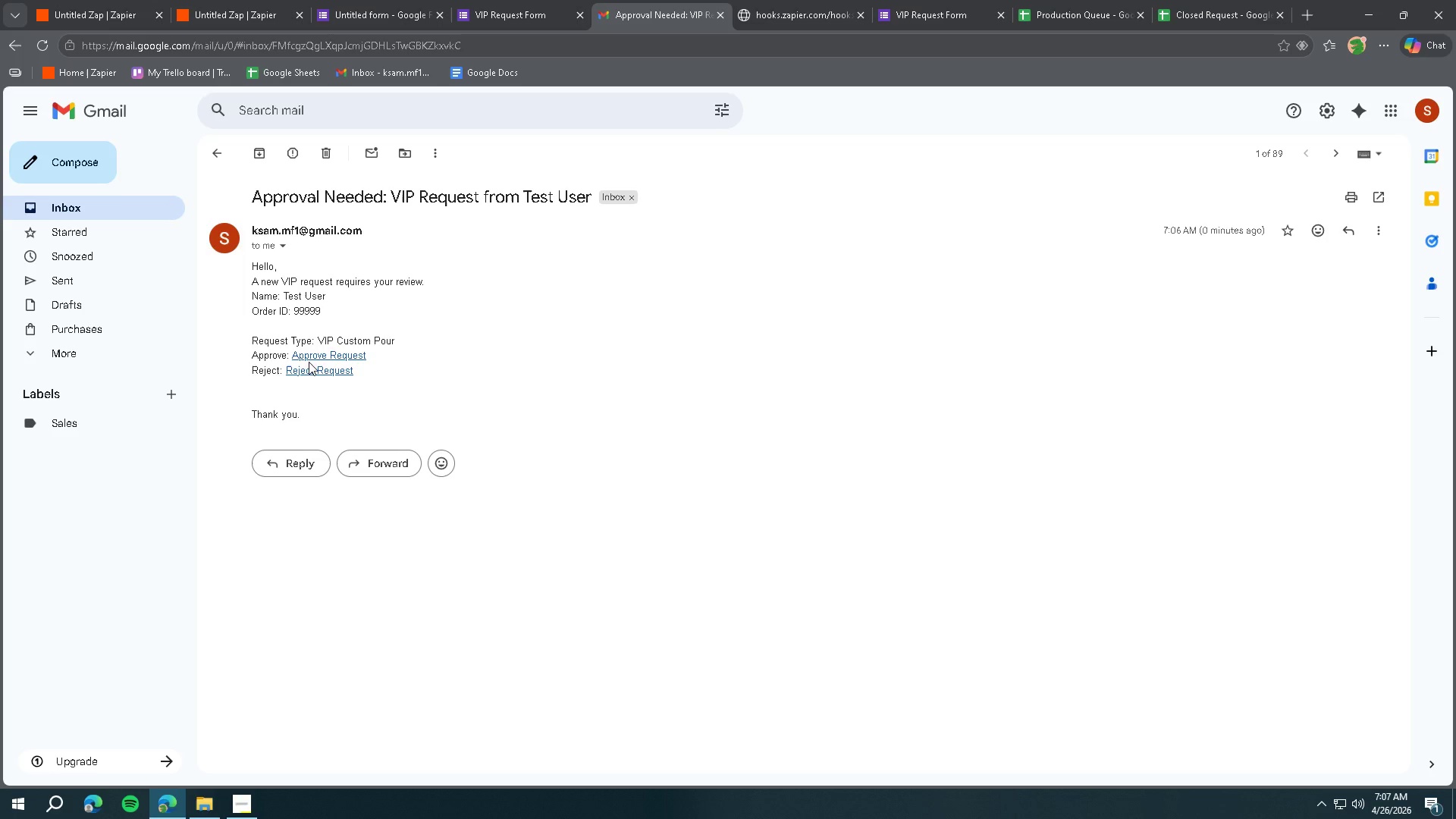 
left_click([303, 372])
 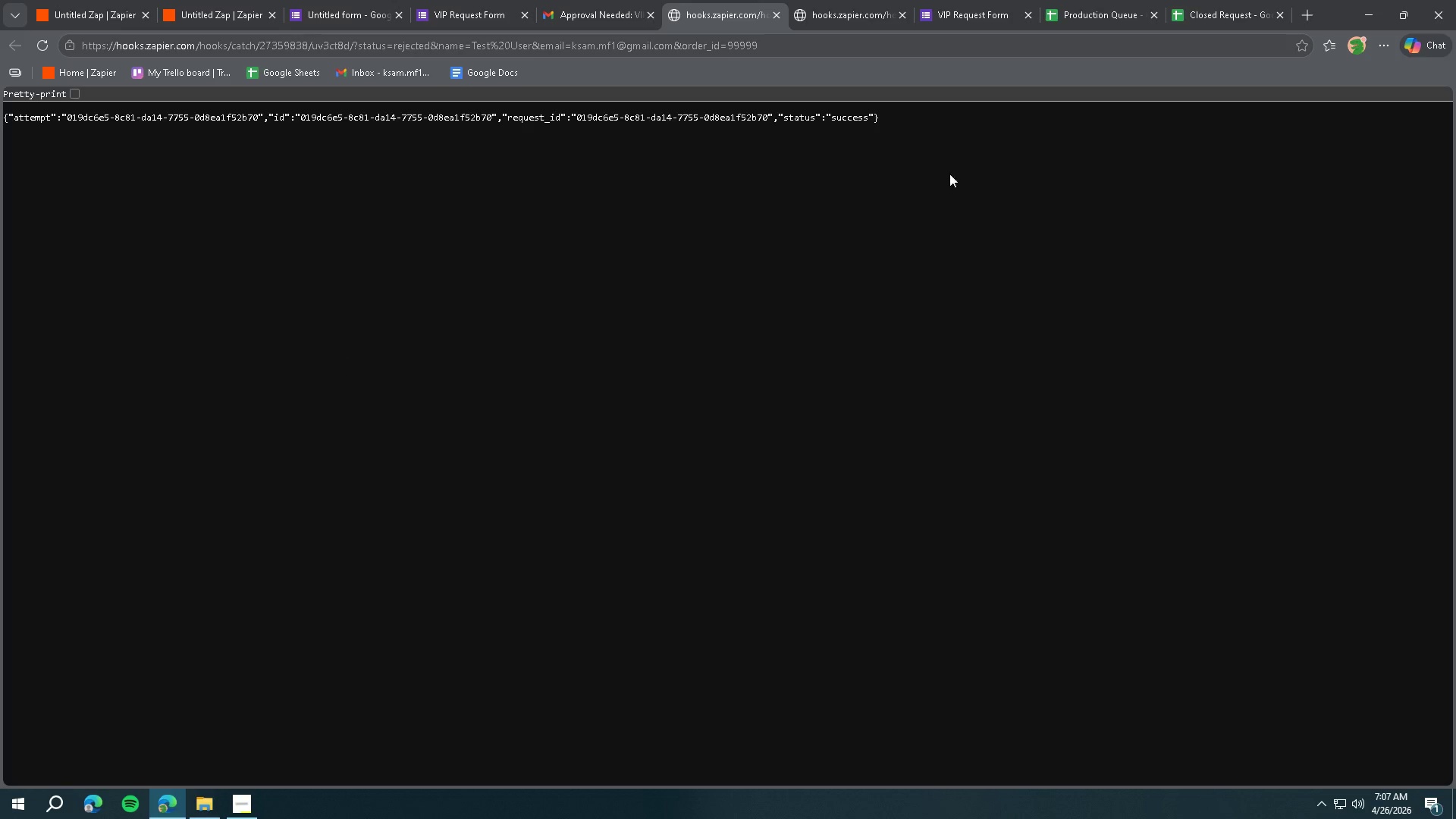 
mouse_move([1208, 8])
 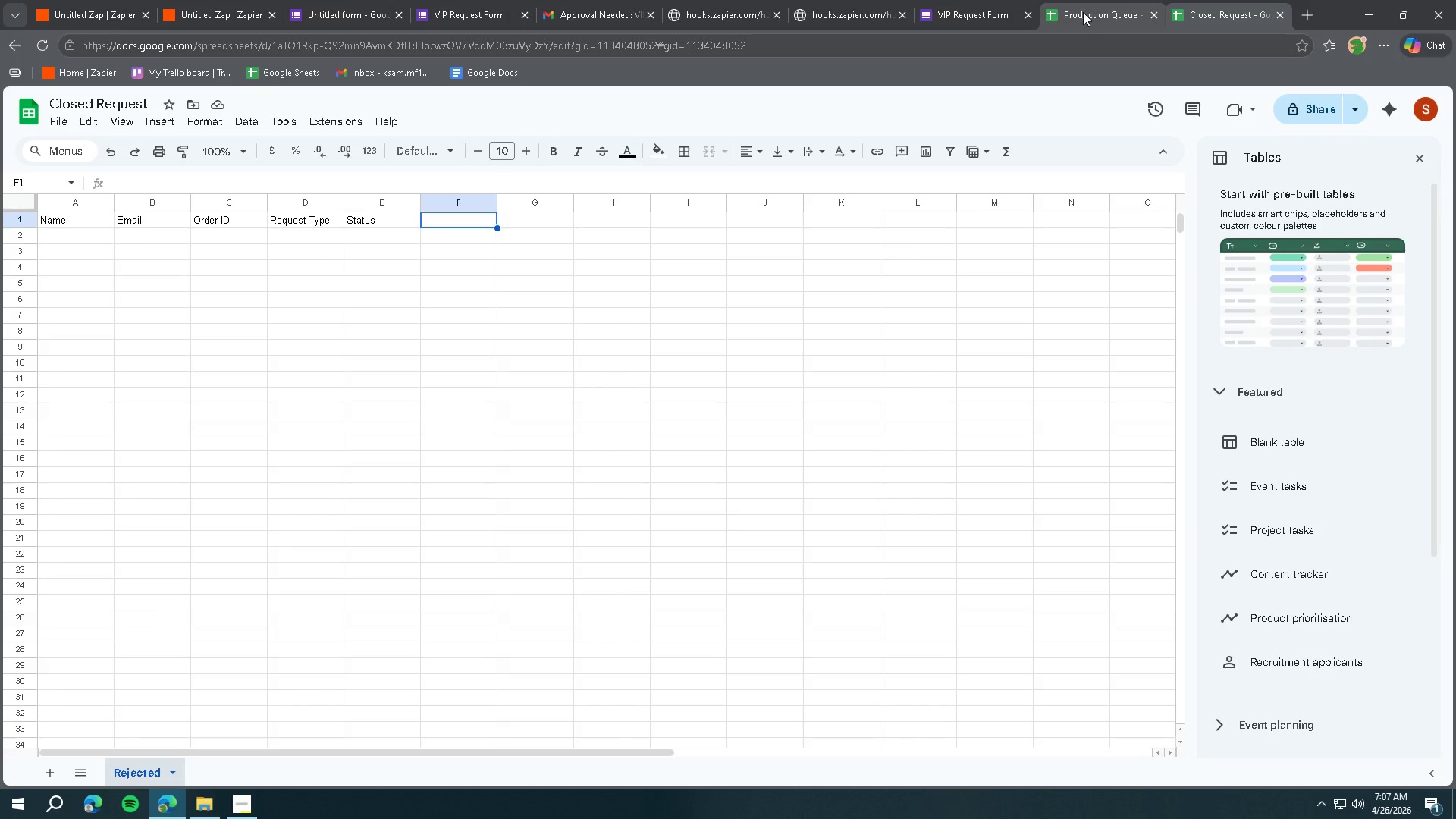 
left_click([1083, 12])
 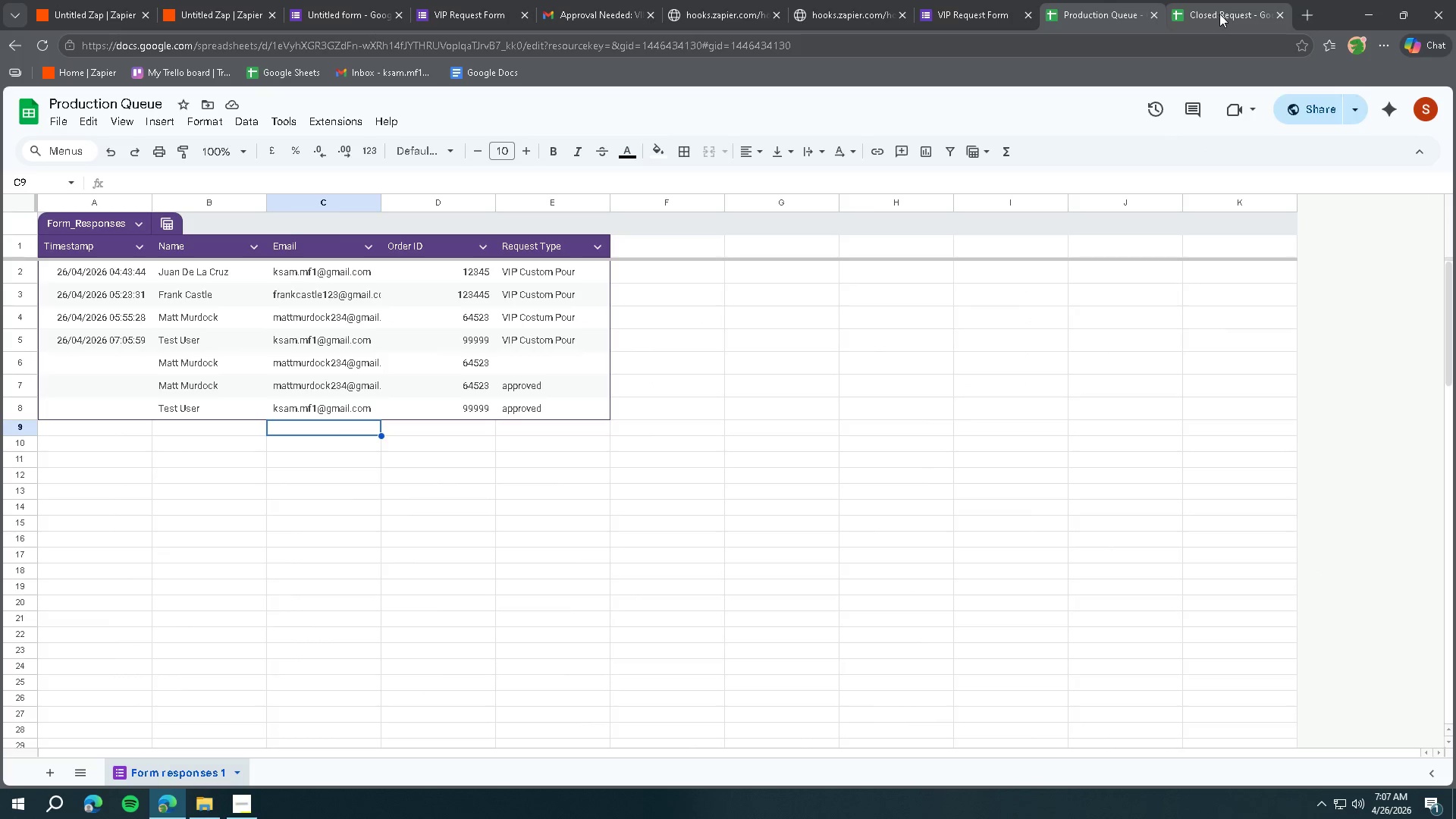 
left_click([1235, 17])
 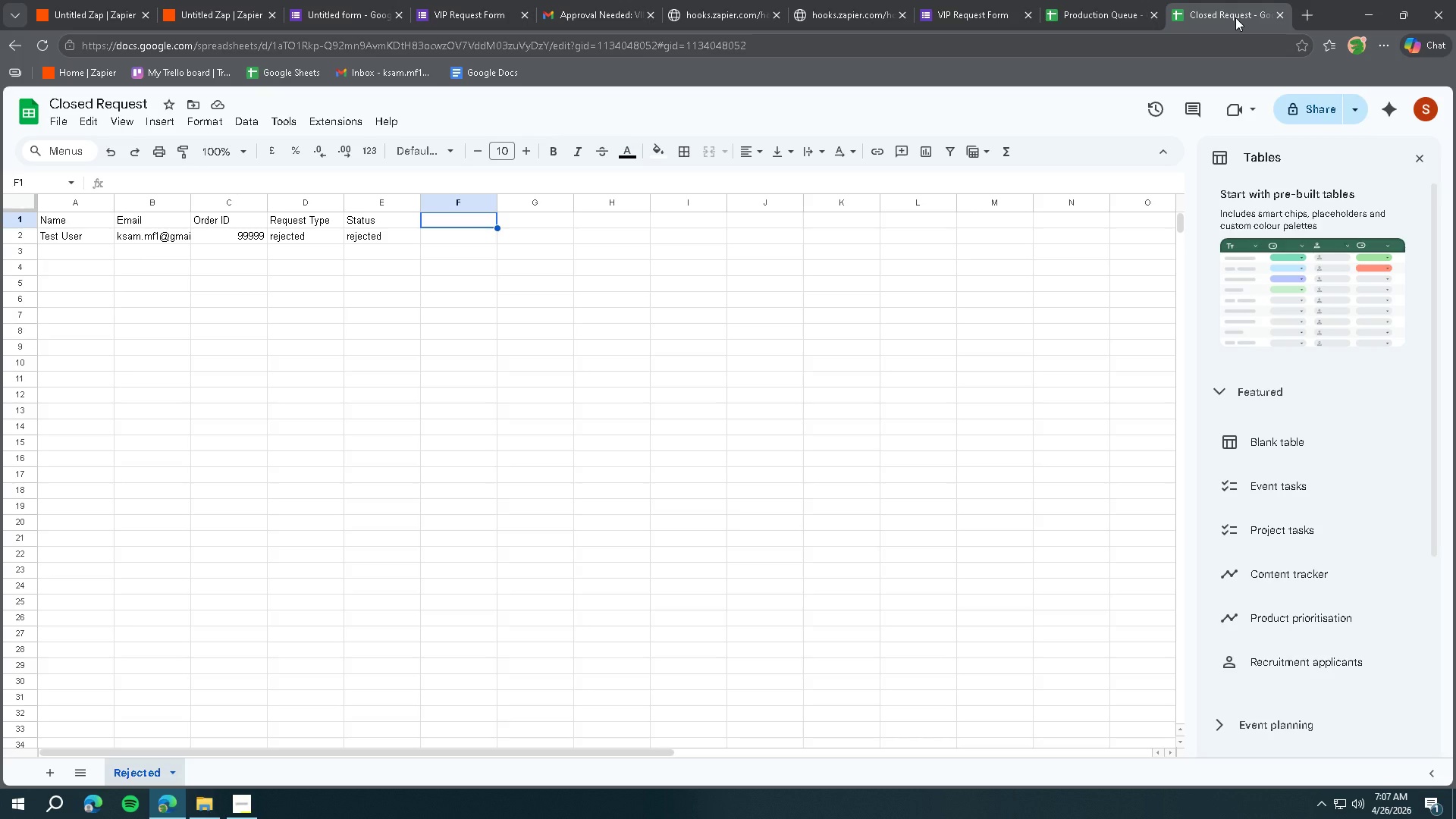 
left_click([1123, 22])
 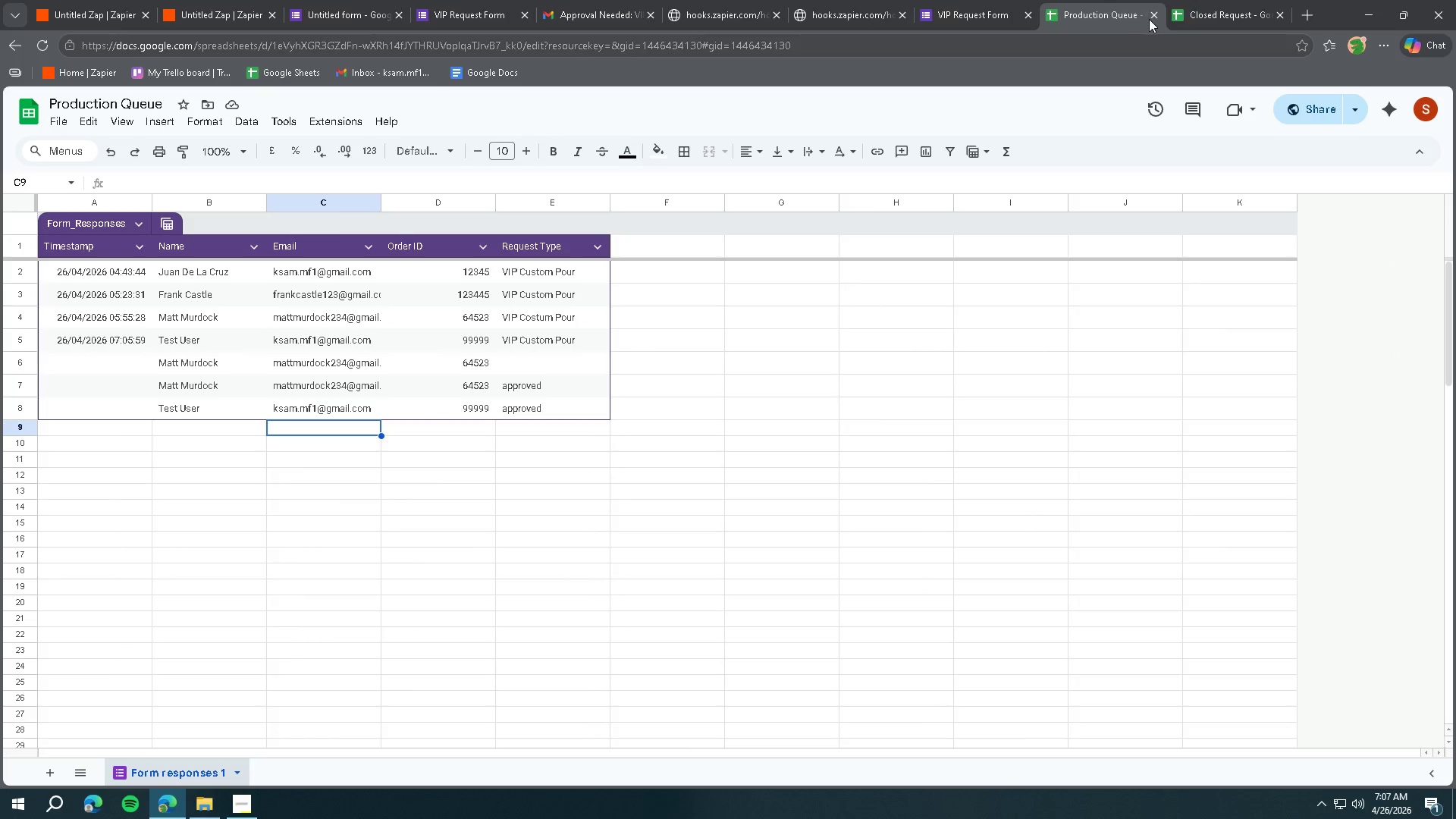 
left_click([1211, 14])
 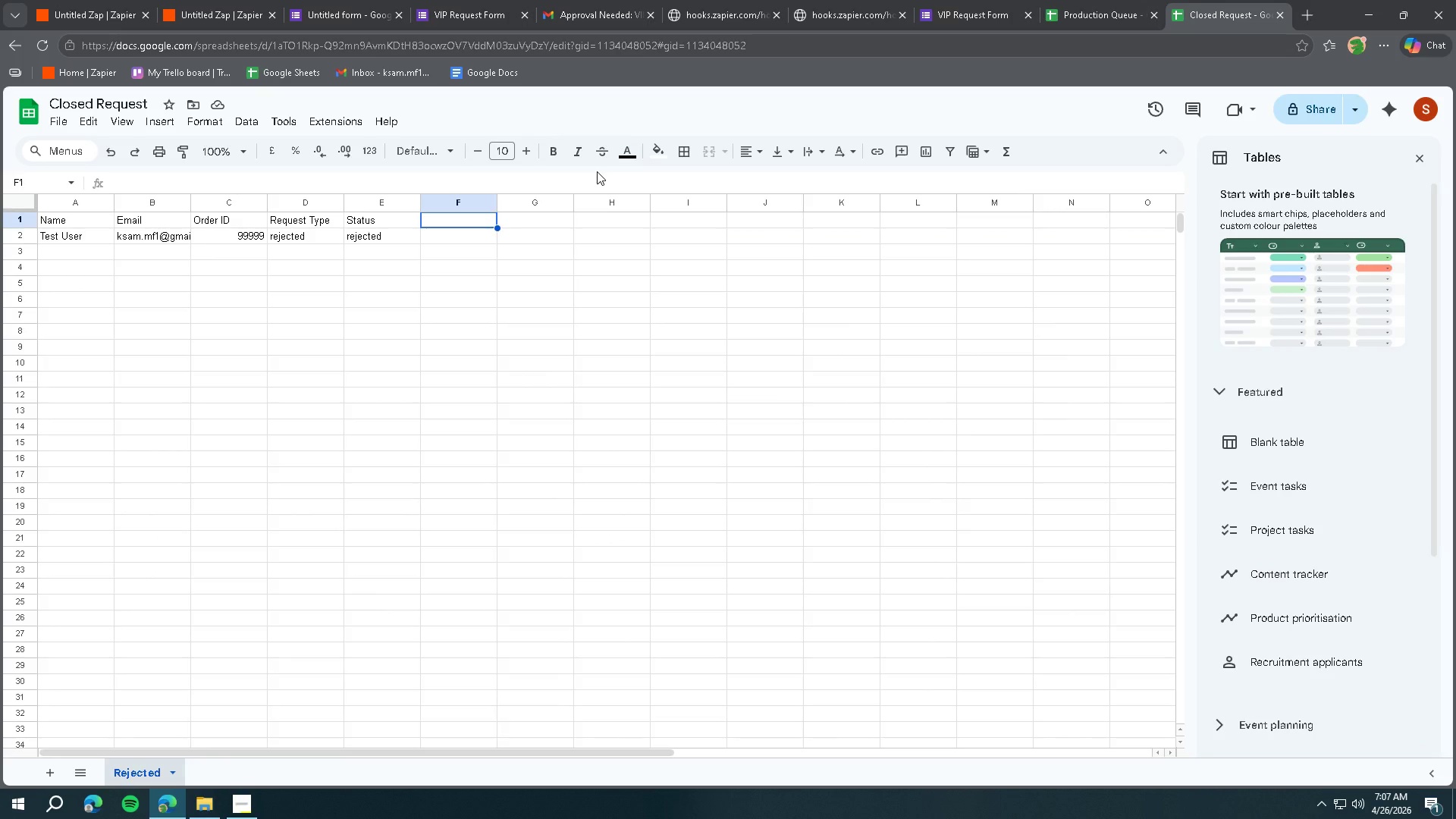 
wait(7.45)
 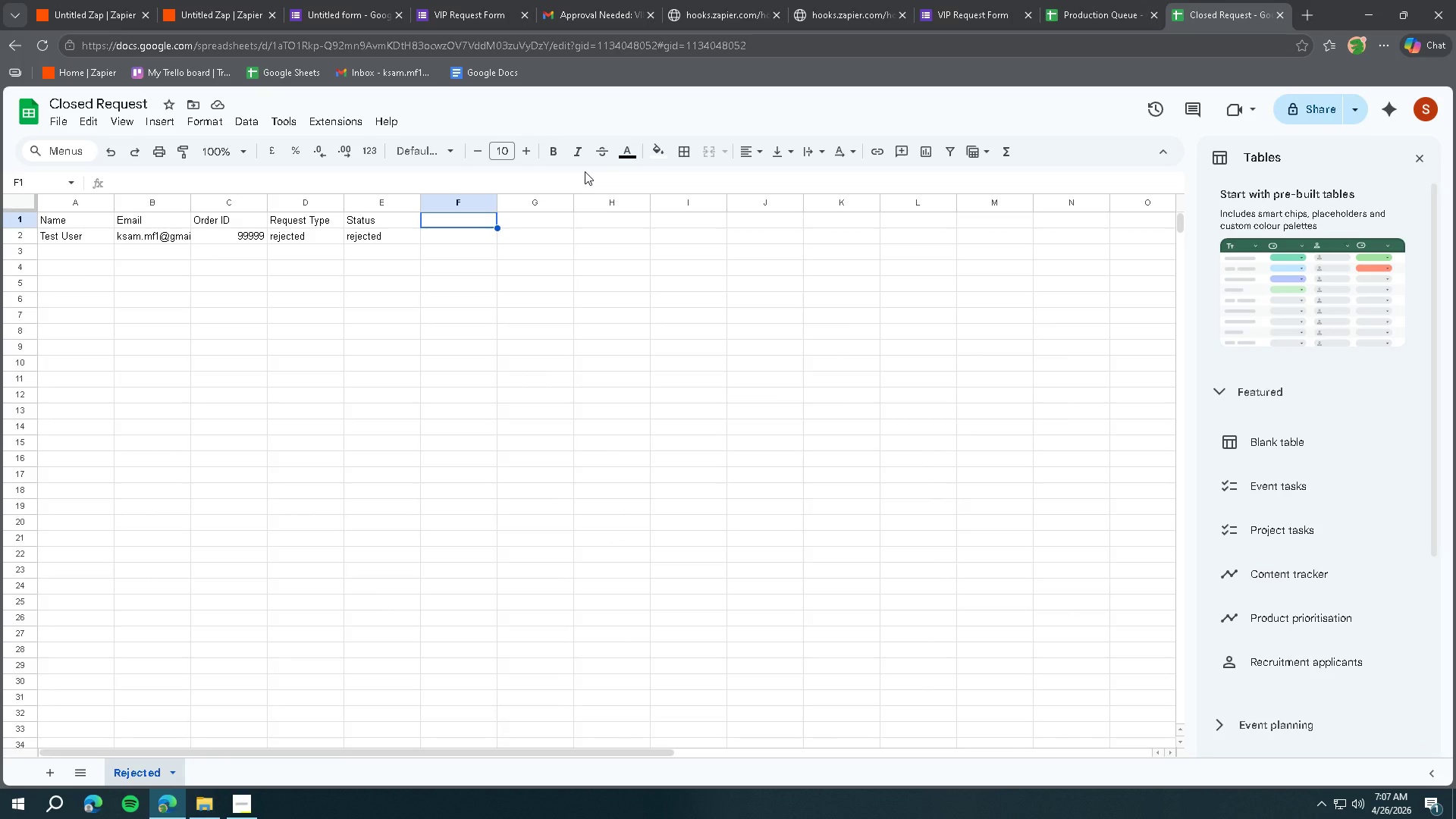 
left_click([305, 225])
 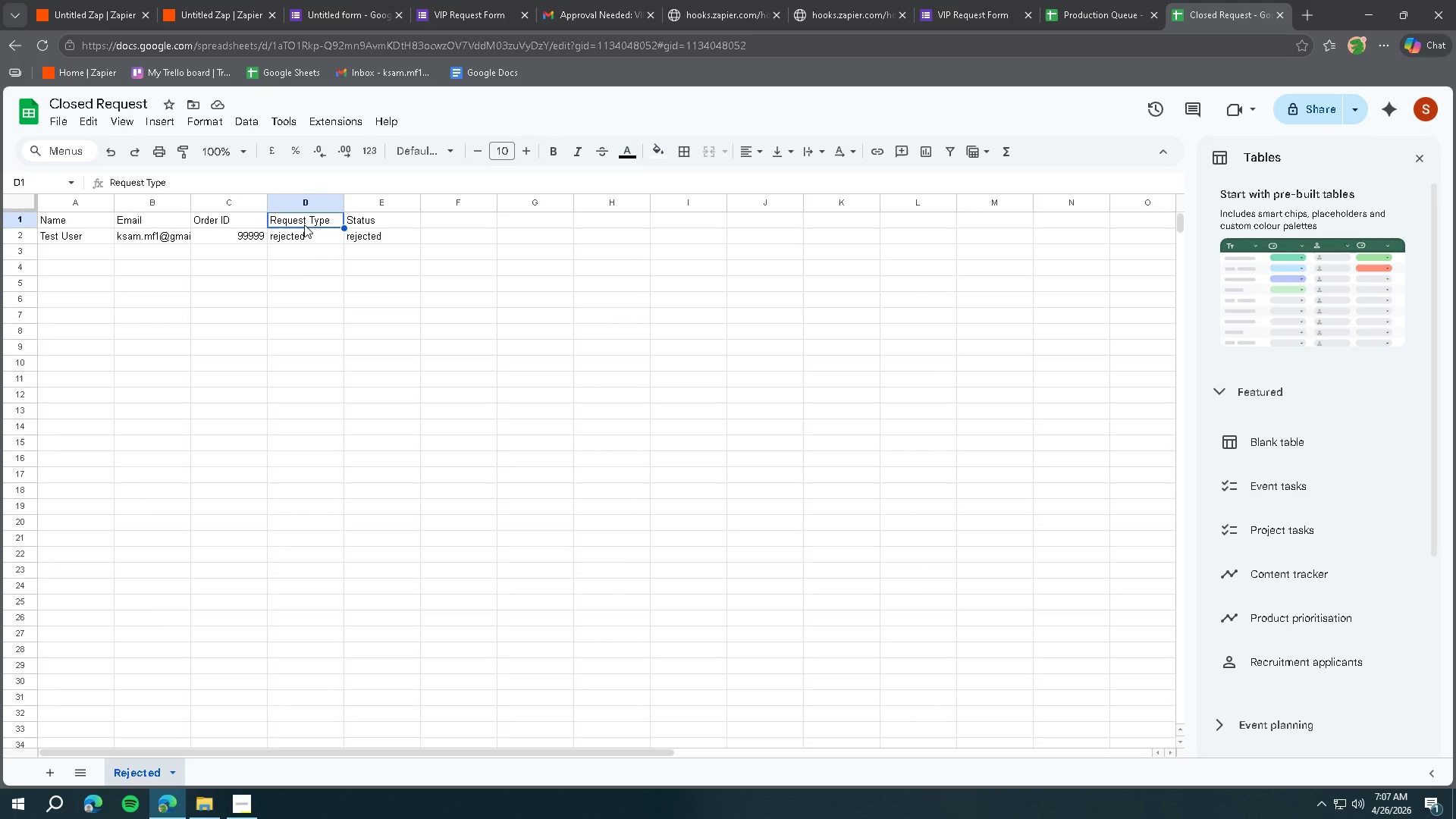 
type(Status)
 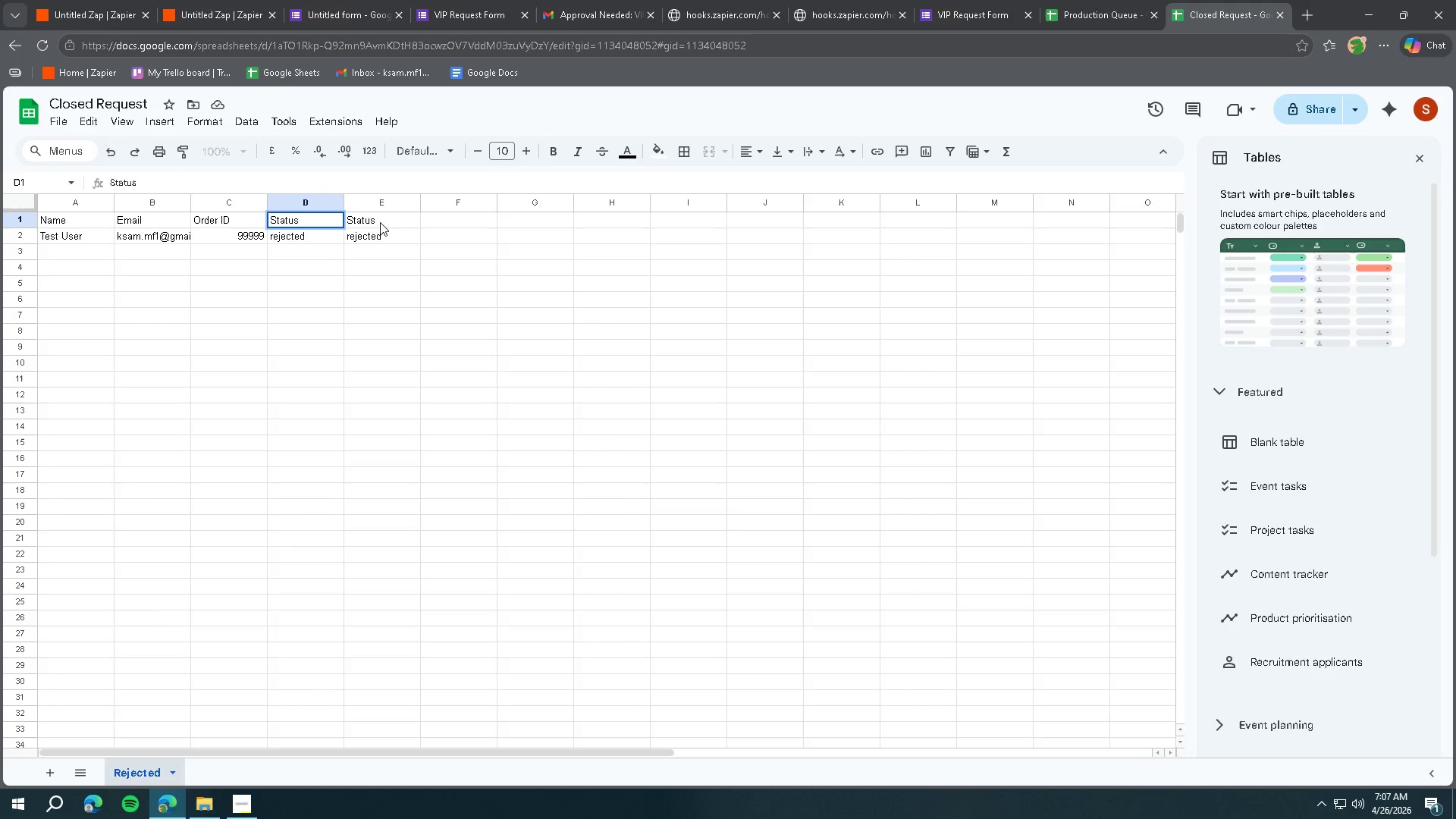 
left_click([380, 218])
 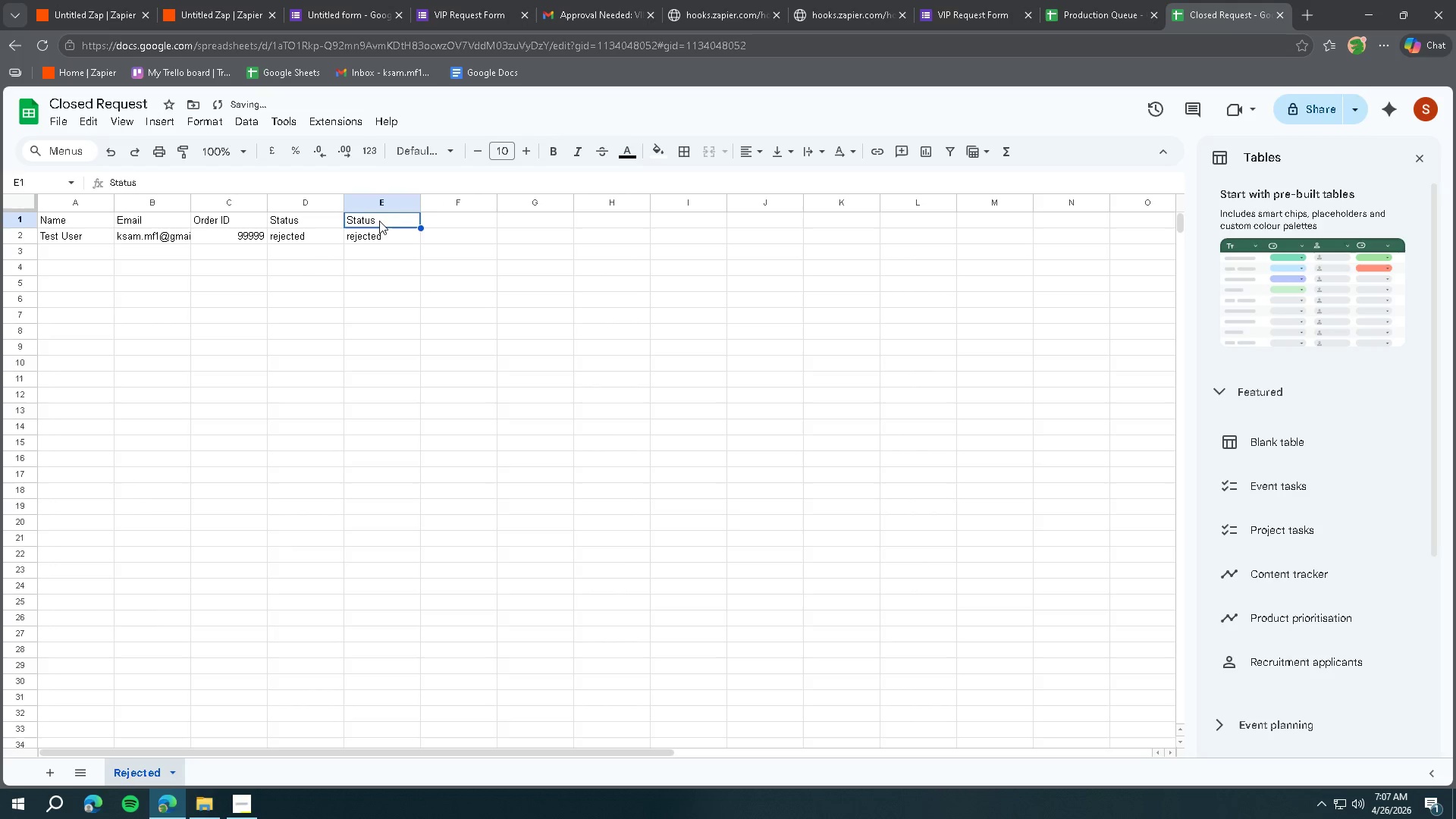 
key(Backspace)
 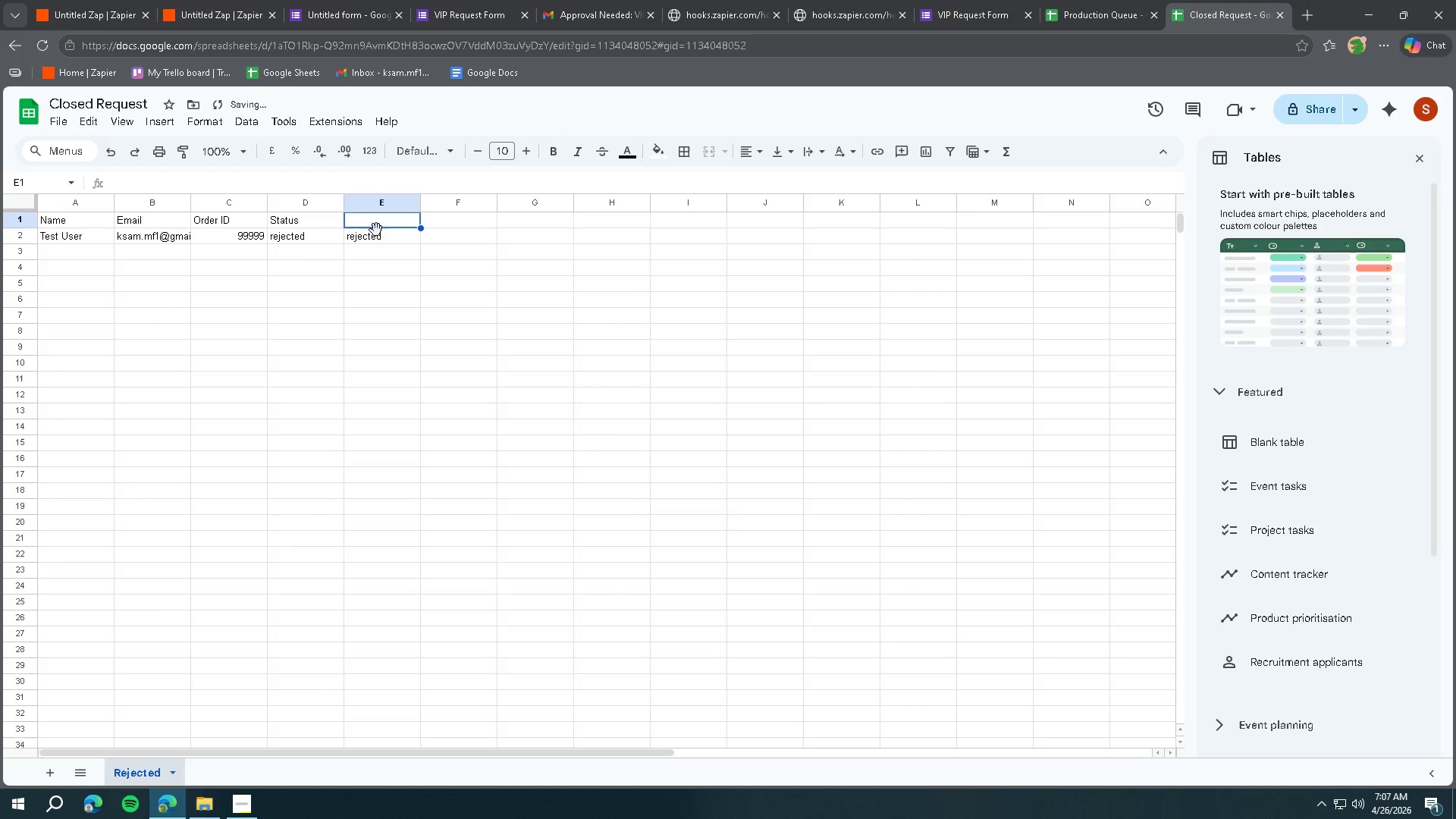 
double_click([374, 234])
 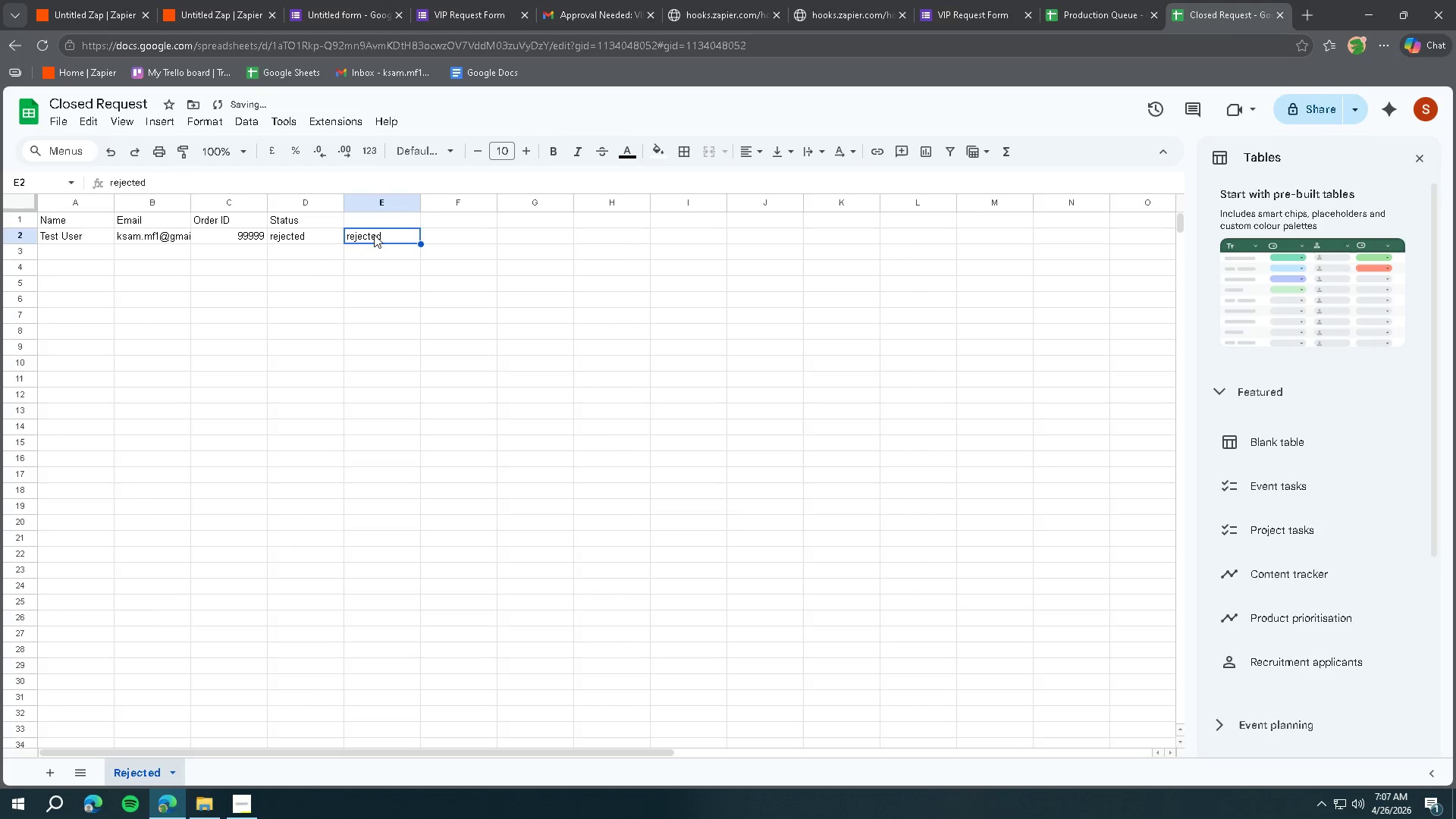 
key(Backspace)
 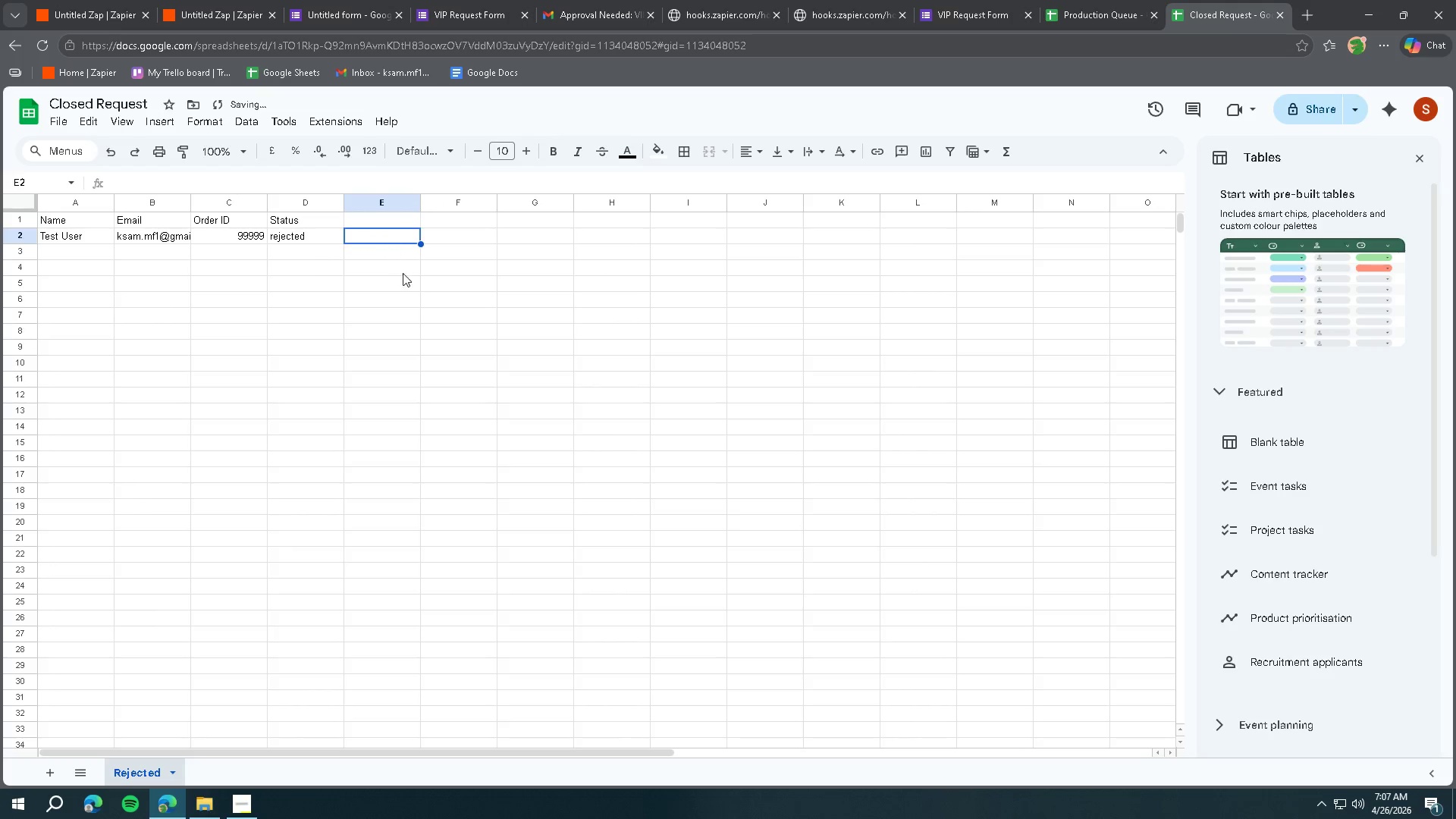 
left_click([410, 279])
 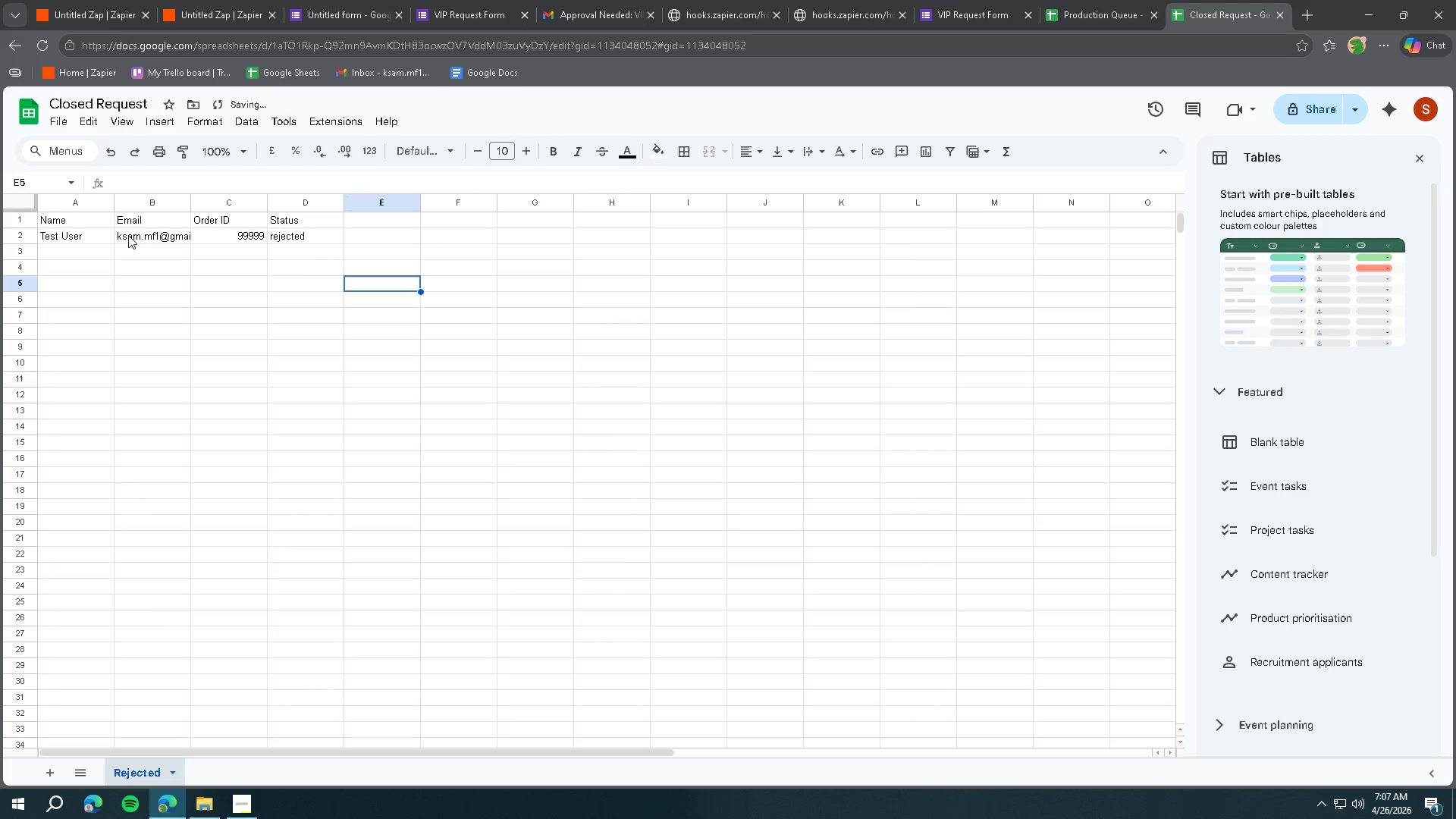 
left_click_drag(start_coordinate=[55, 218], to_coordinate=[398, 222])
 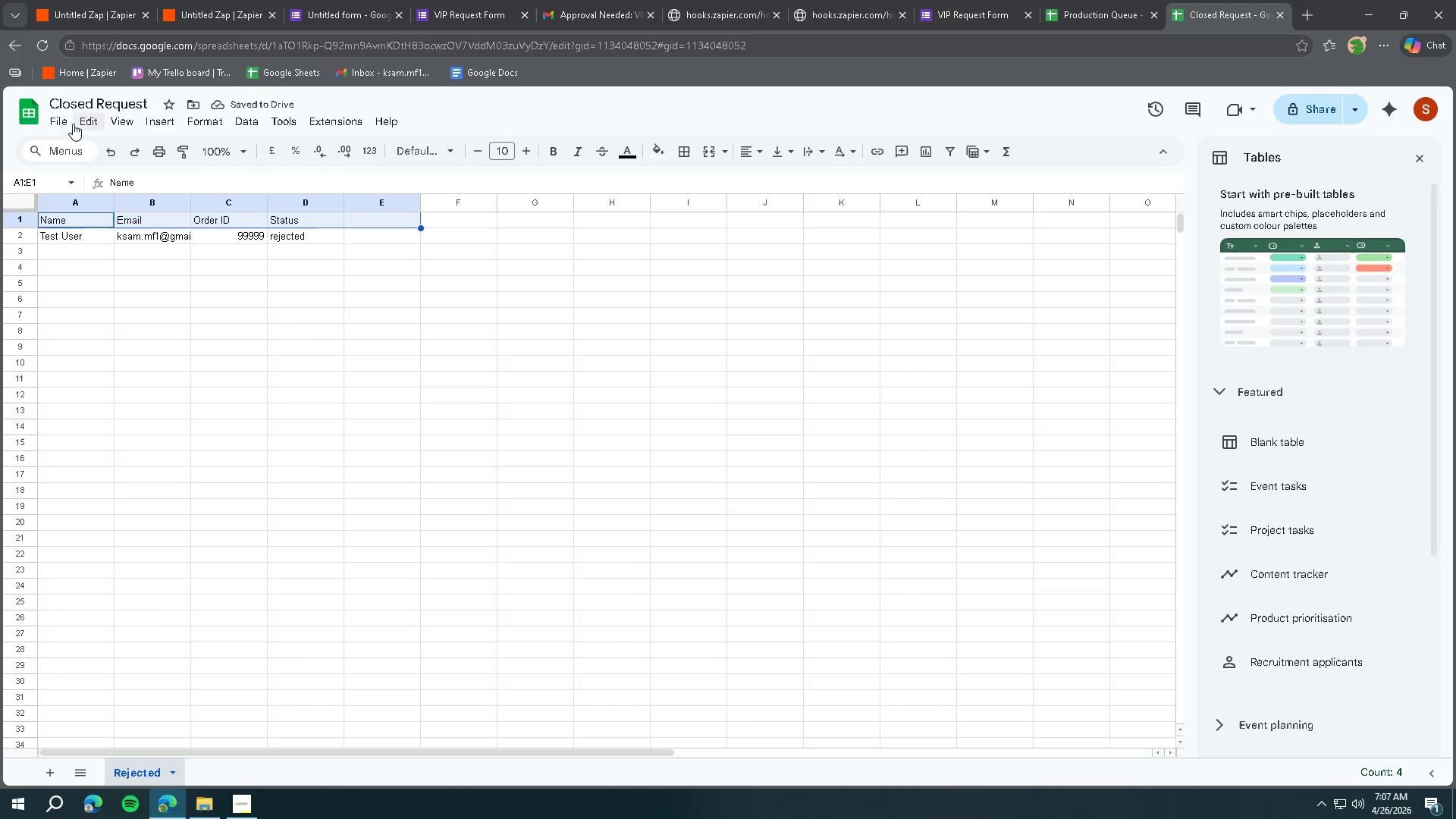 
left_click([58, 122])
 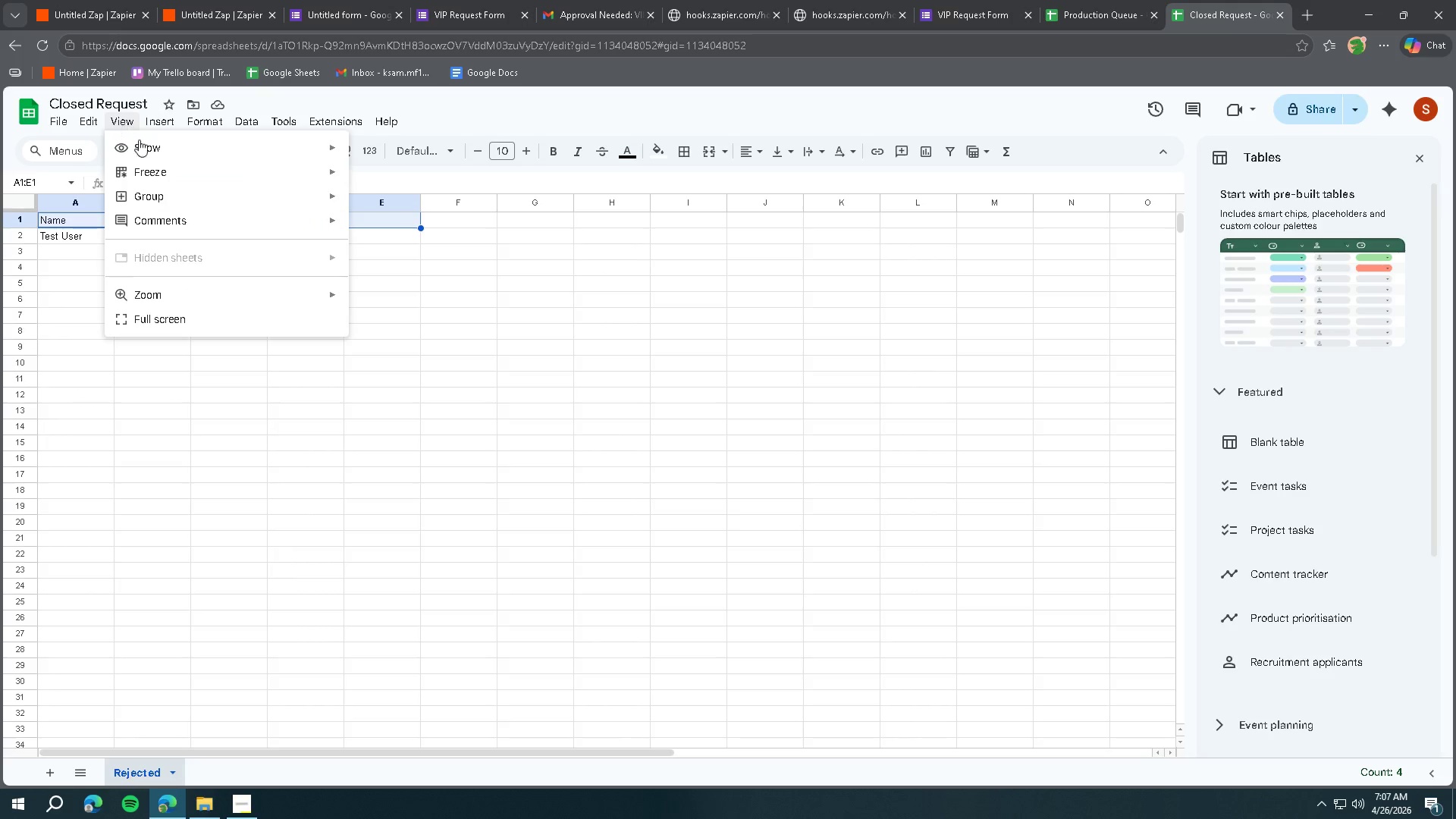 
wait(7.61)
 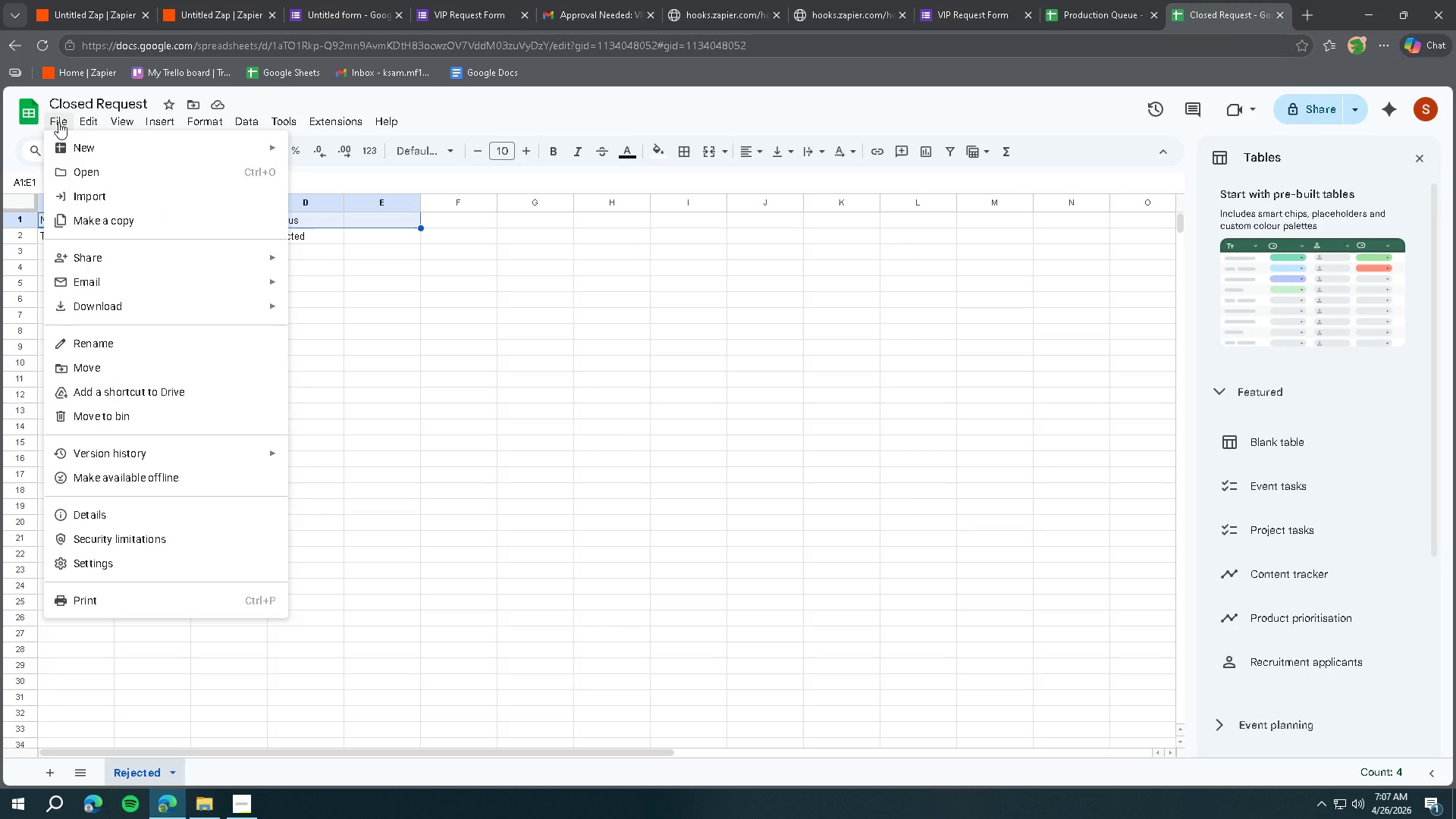 
left_click([403, 203])
 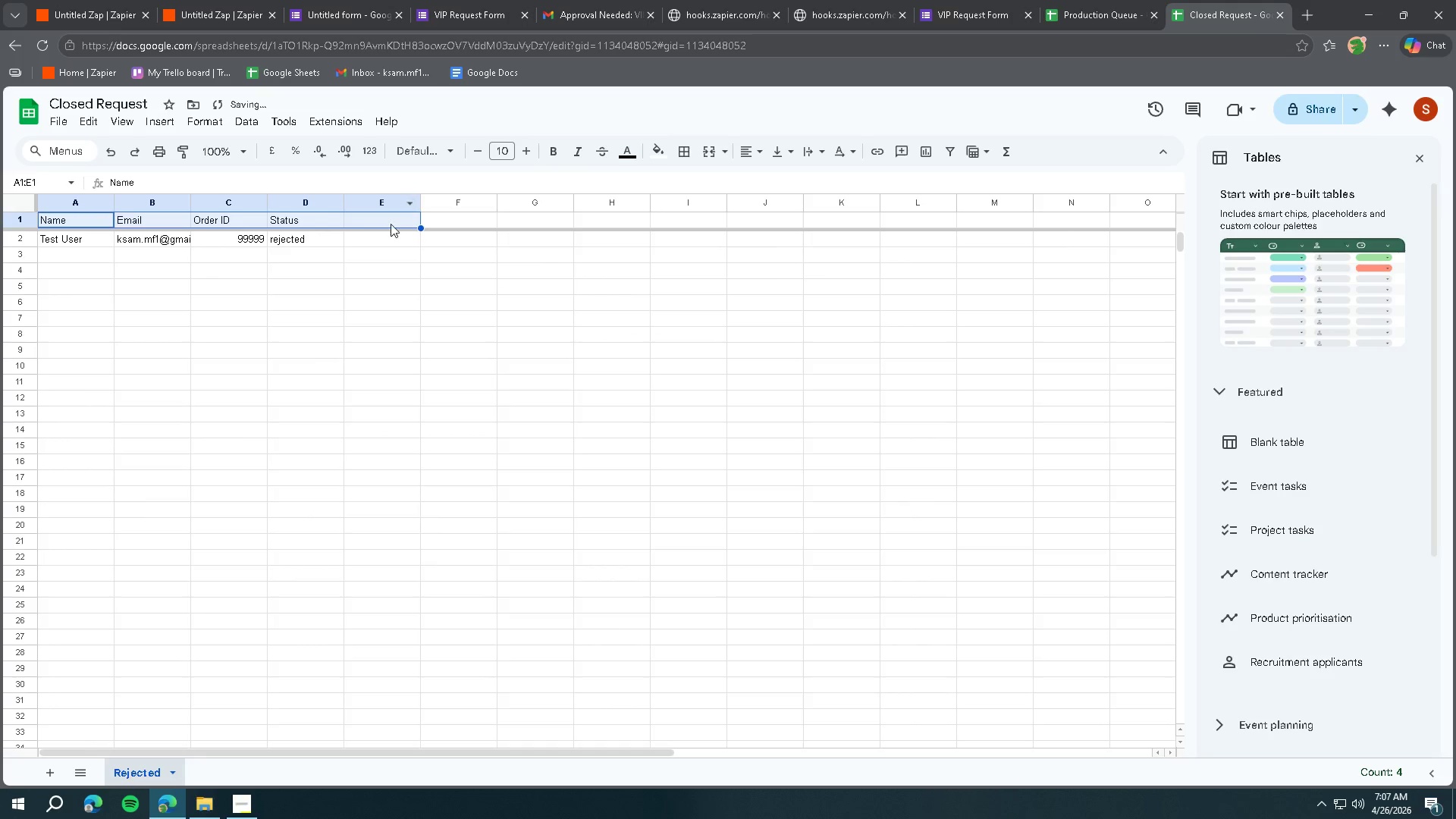 
left_click([366, 286])
 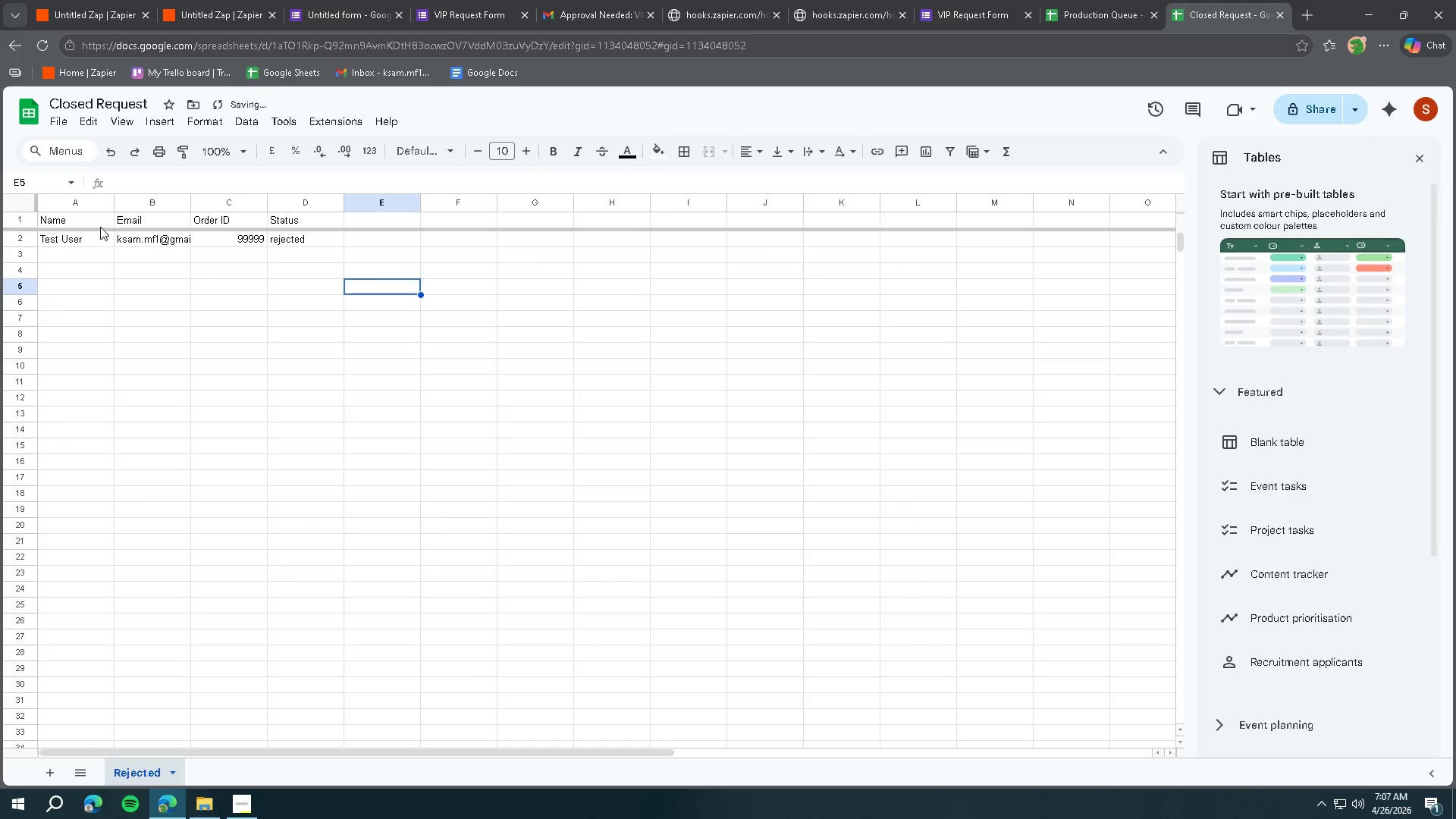 
left_click_drag(start_coordinate=[64, 218], to_coordinate=[331, 225])
 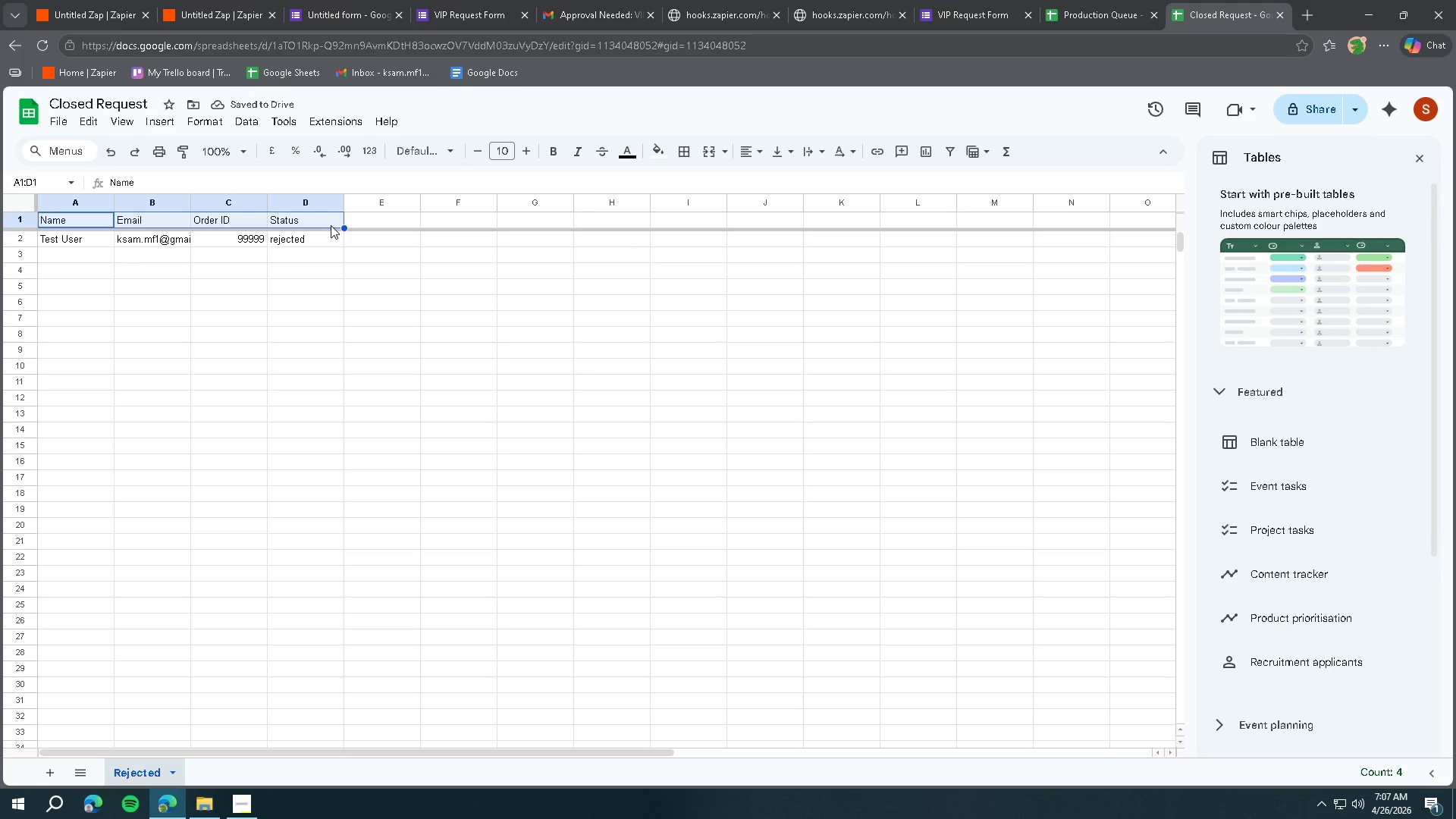 
key(Control+ControlLeft)
 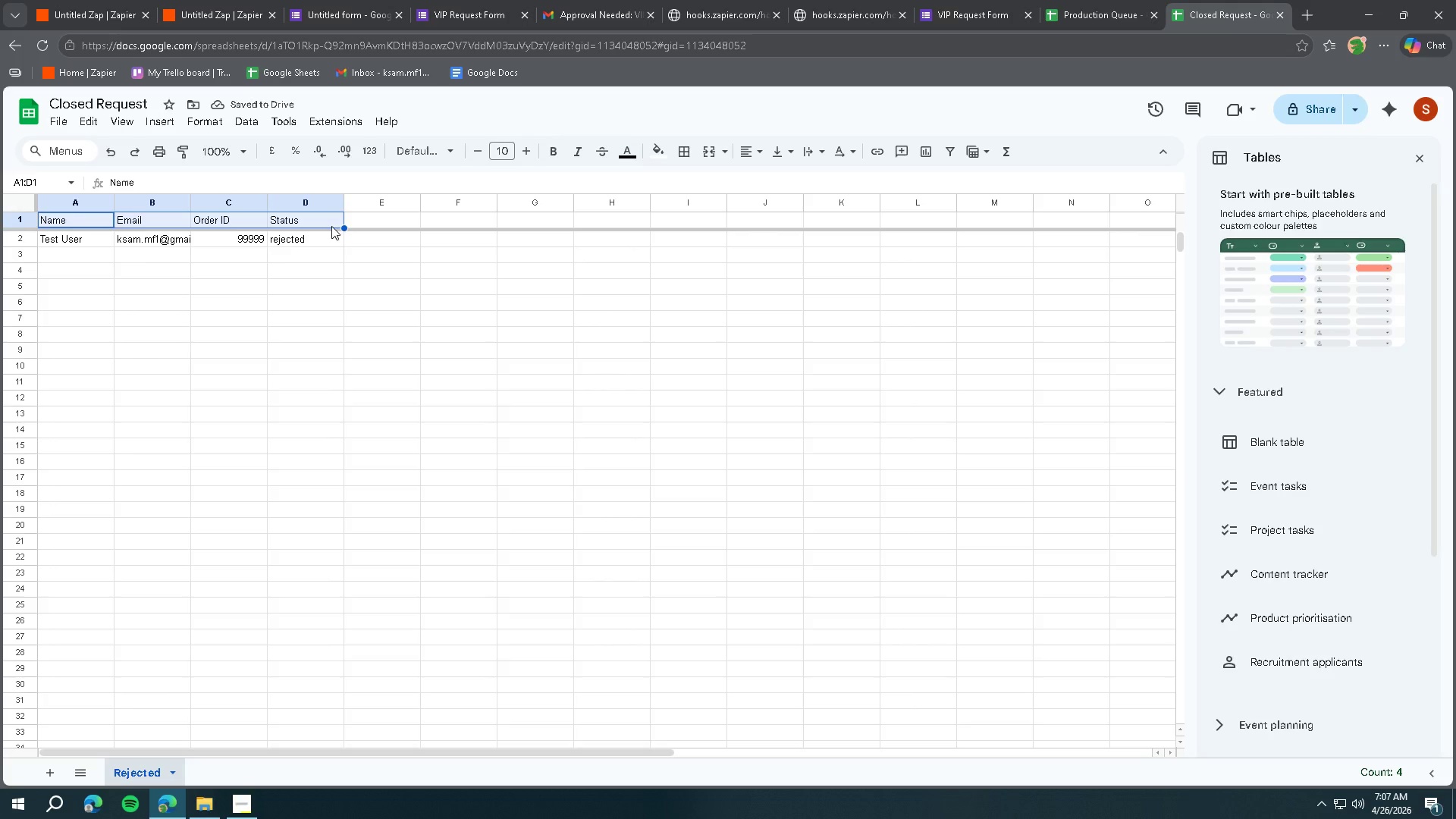 
key(Control+B)
 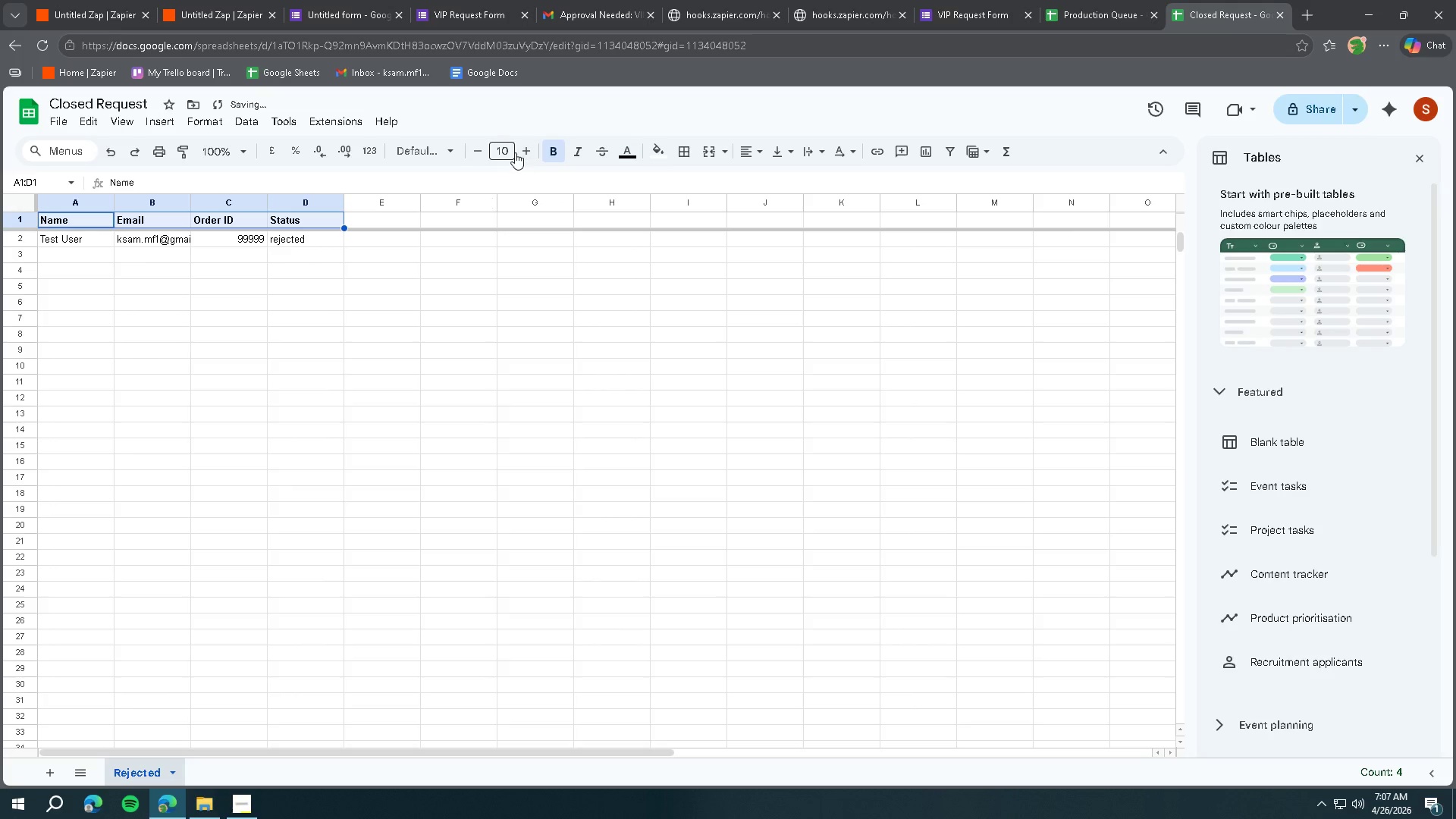 
double_click([519, 150])
 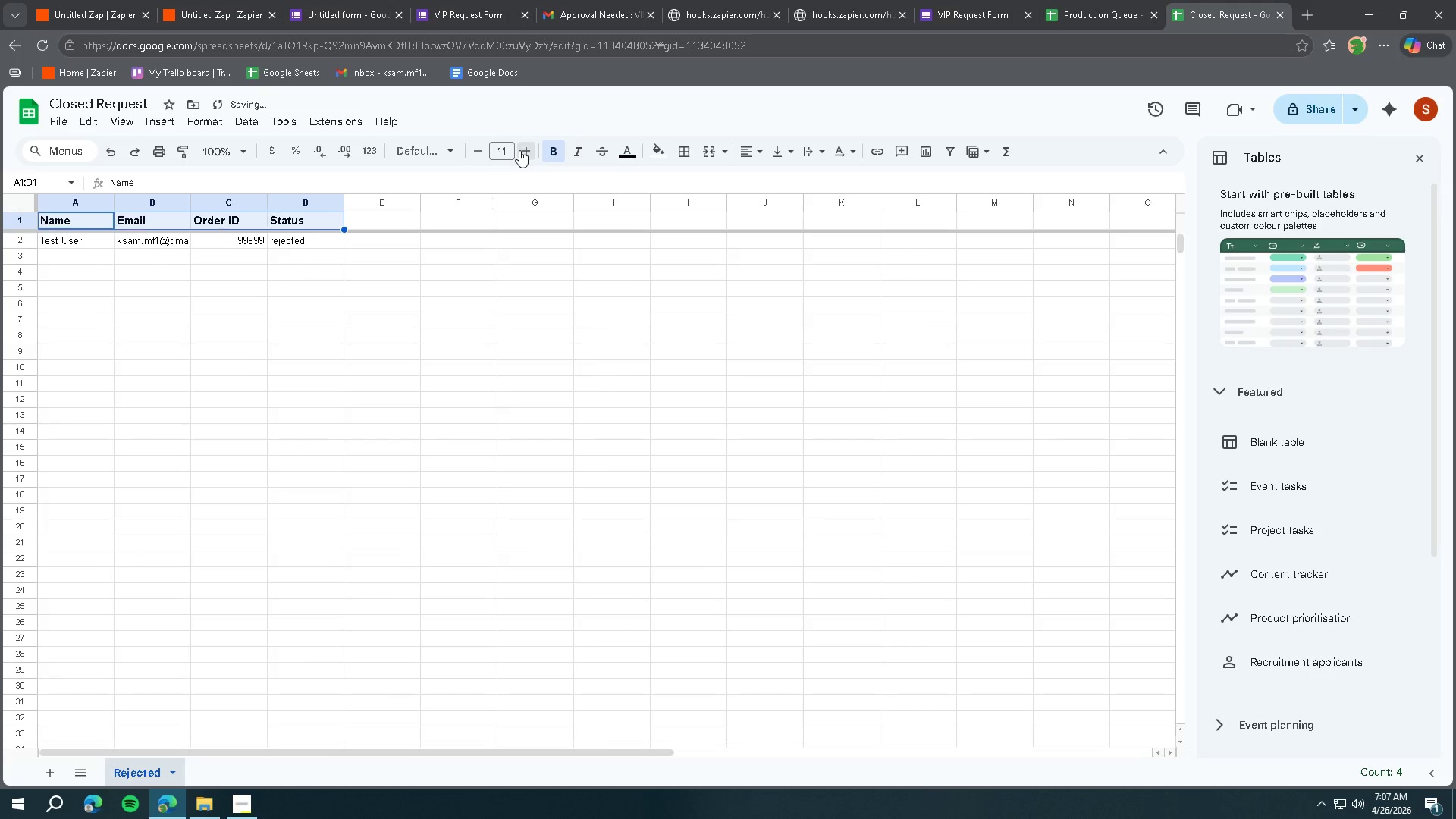 
triple_click([519, 150])
 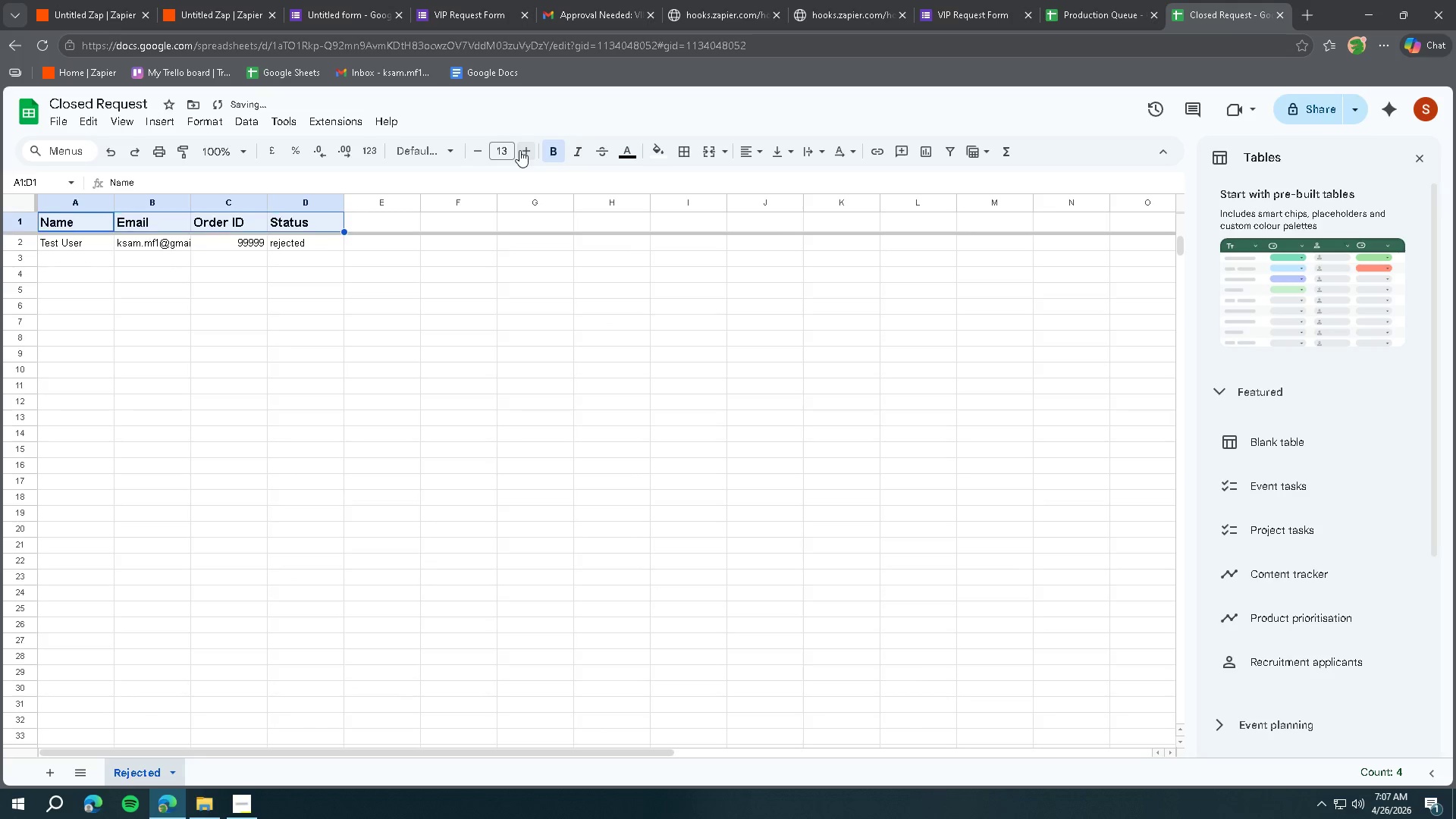 
triple_click([519, 150])
 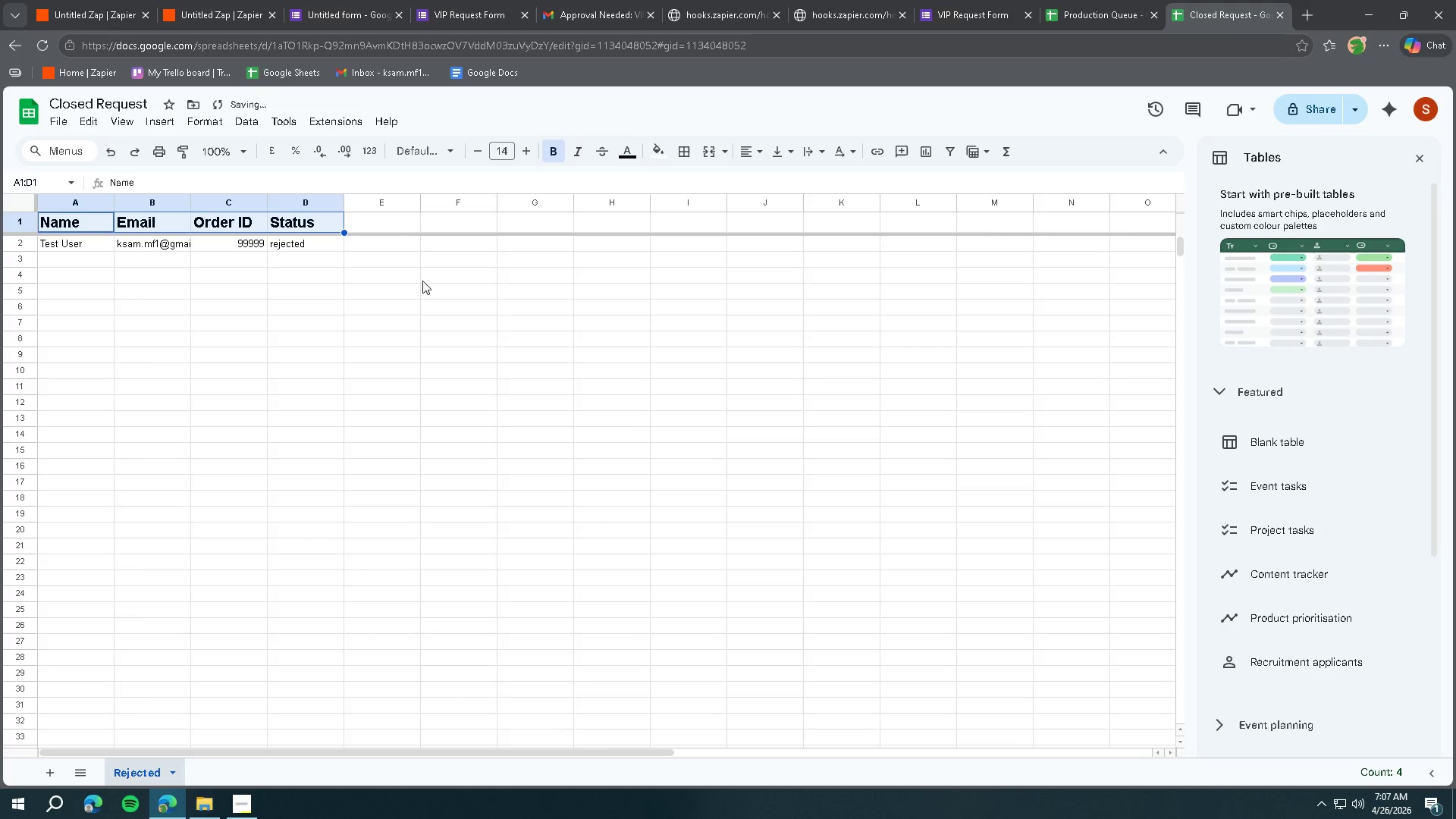 
left_click([415, 282])
 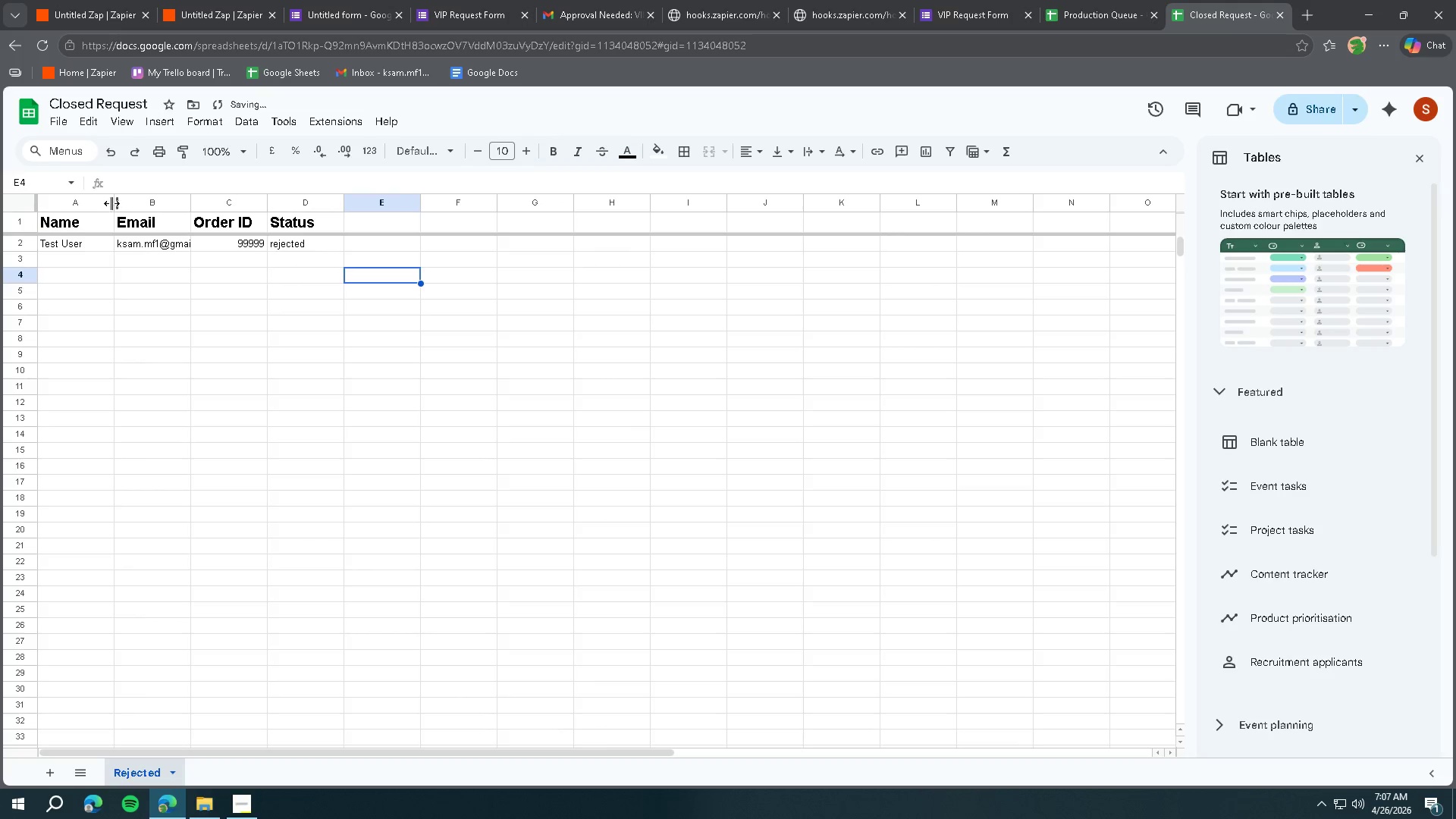 
left_click_drag(start_coordinate=[111, 200], to_coordinate=[171, 202])
 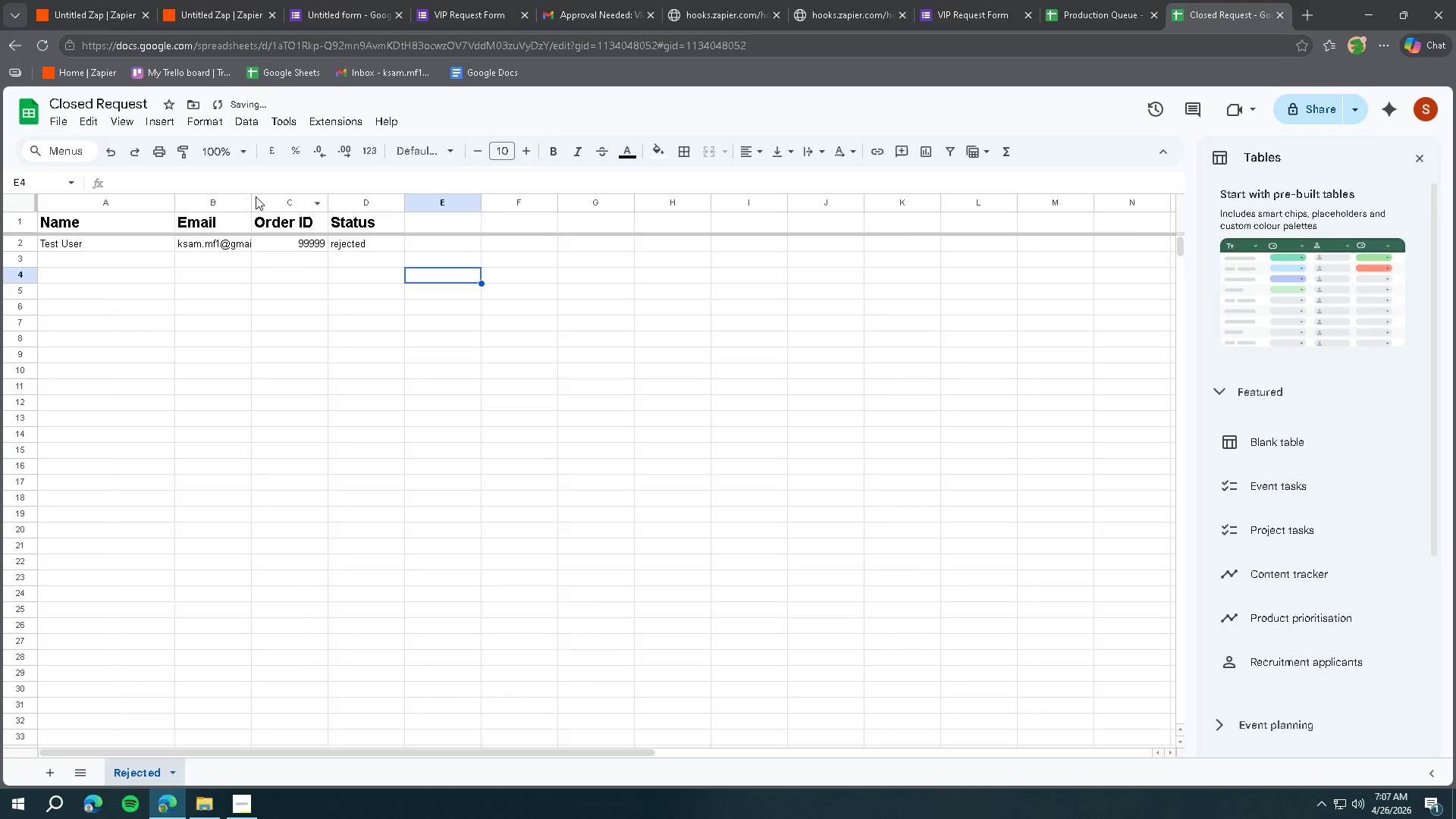 
left_click([247, 196])
 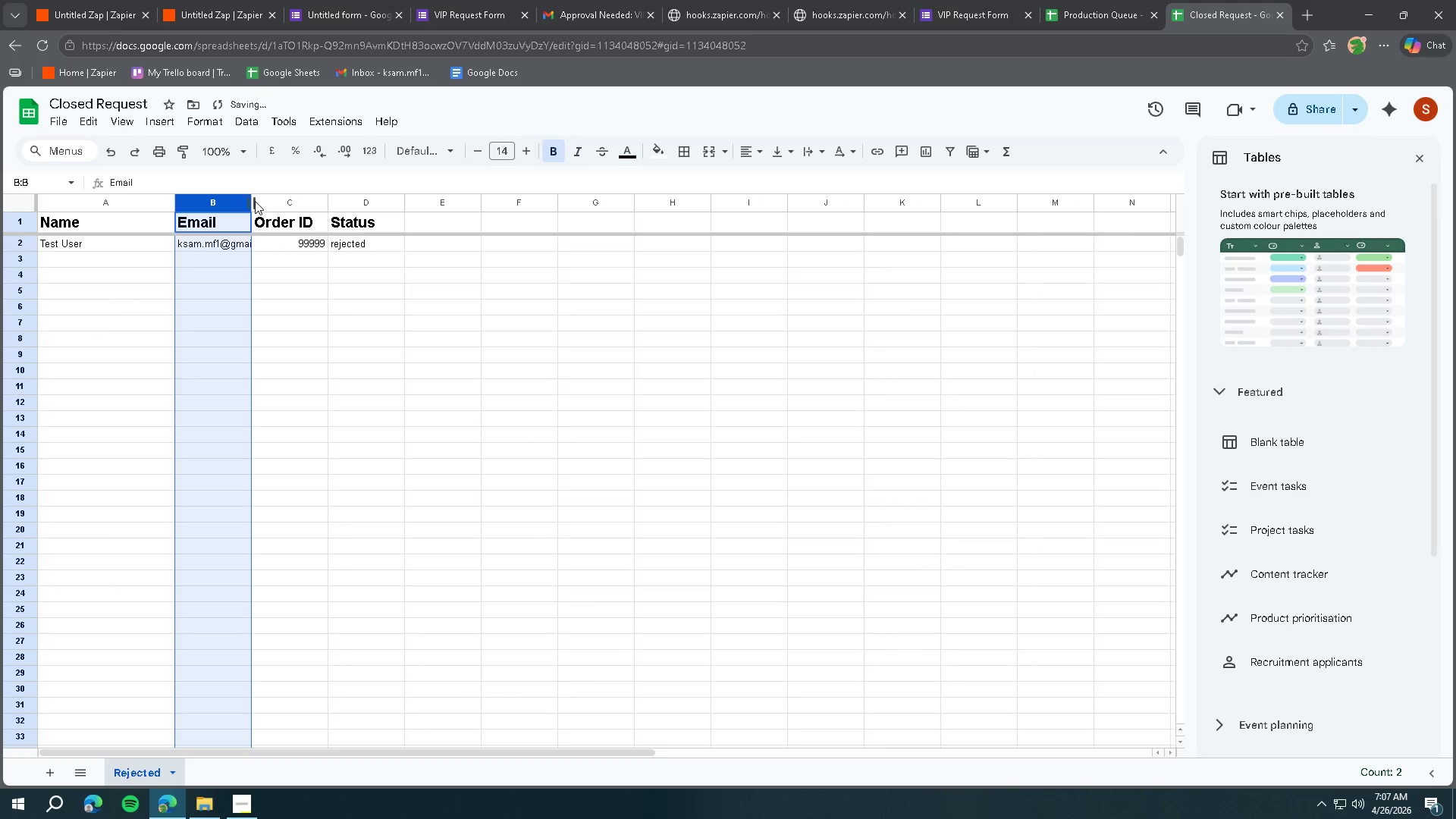 
left_click_drag(start_coordinate=[253, 200], to_coordinate=[308, 200])
 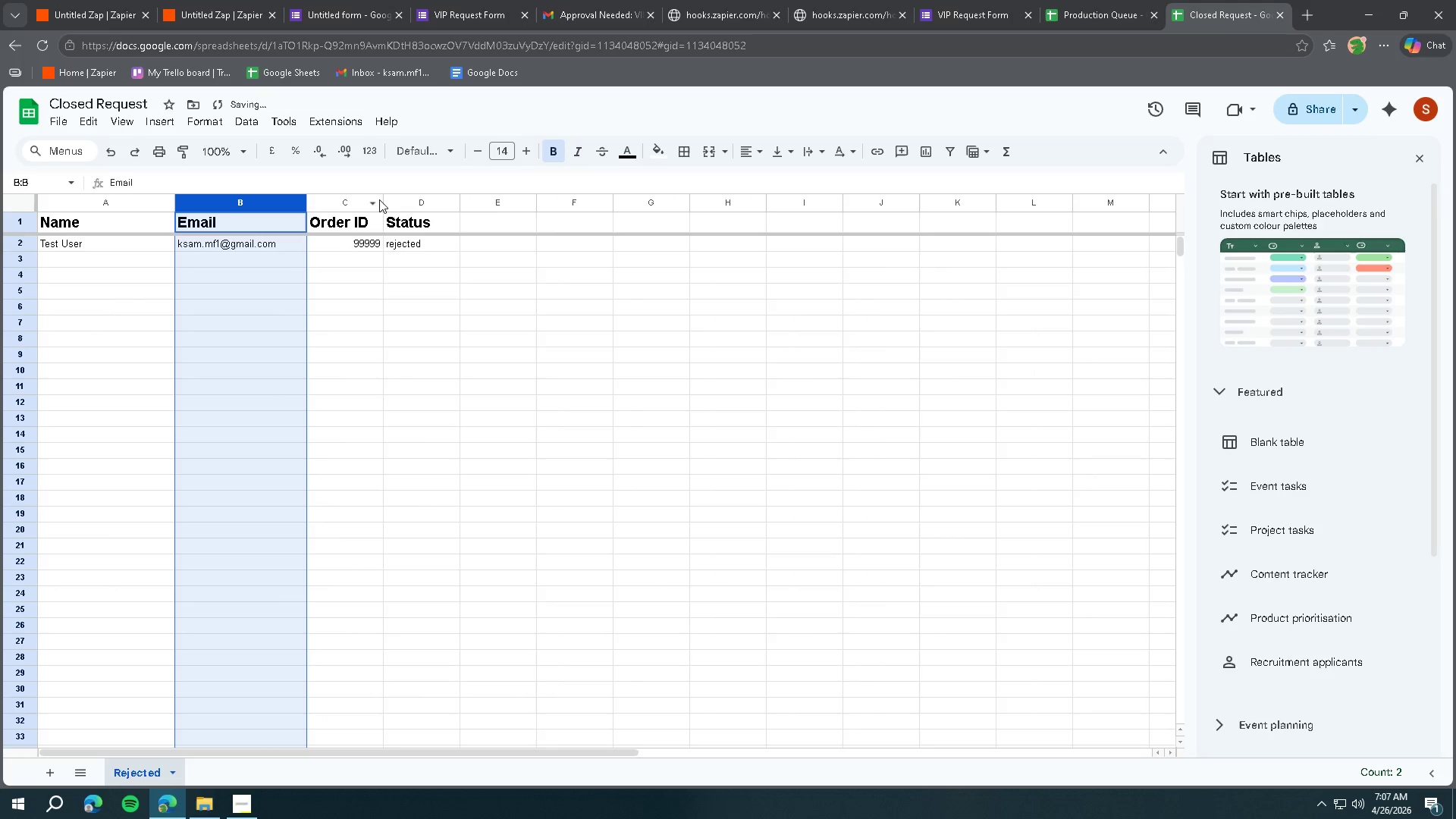 
left_click_drag(start_coordinate=[382, 199], to_coordinate=[441, 199])
 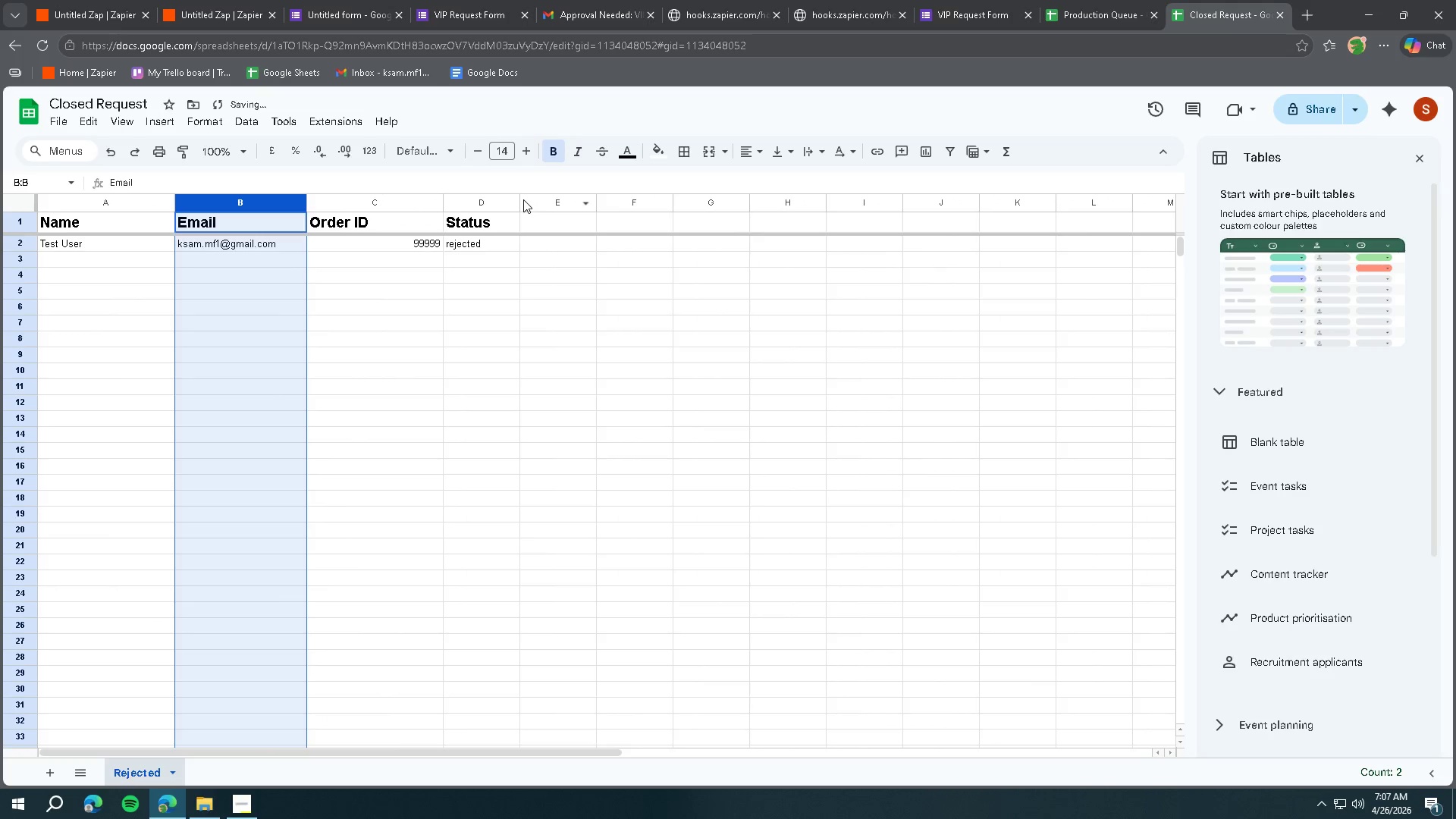 
left_click_drag(start_coordinate=[519, 199], to_coordinate=[580, 200])
 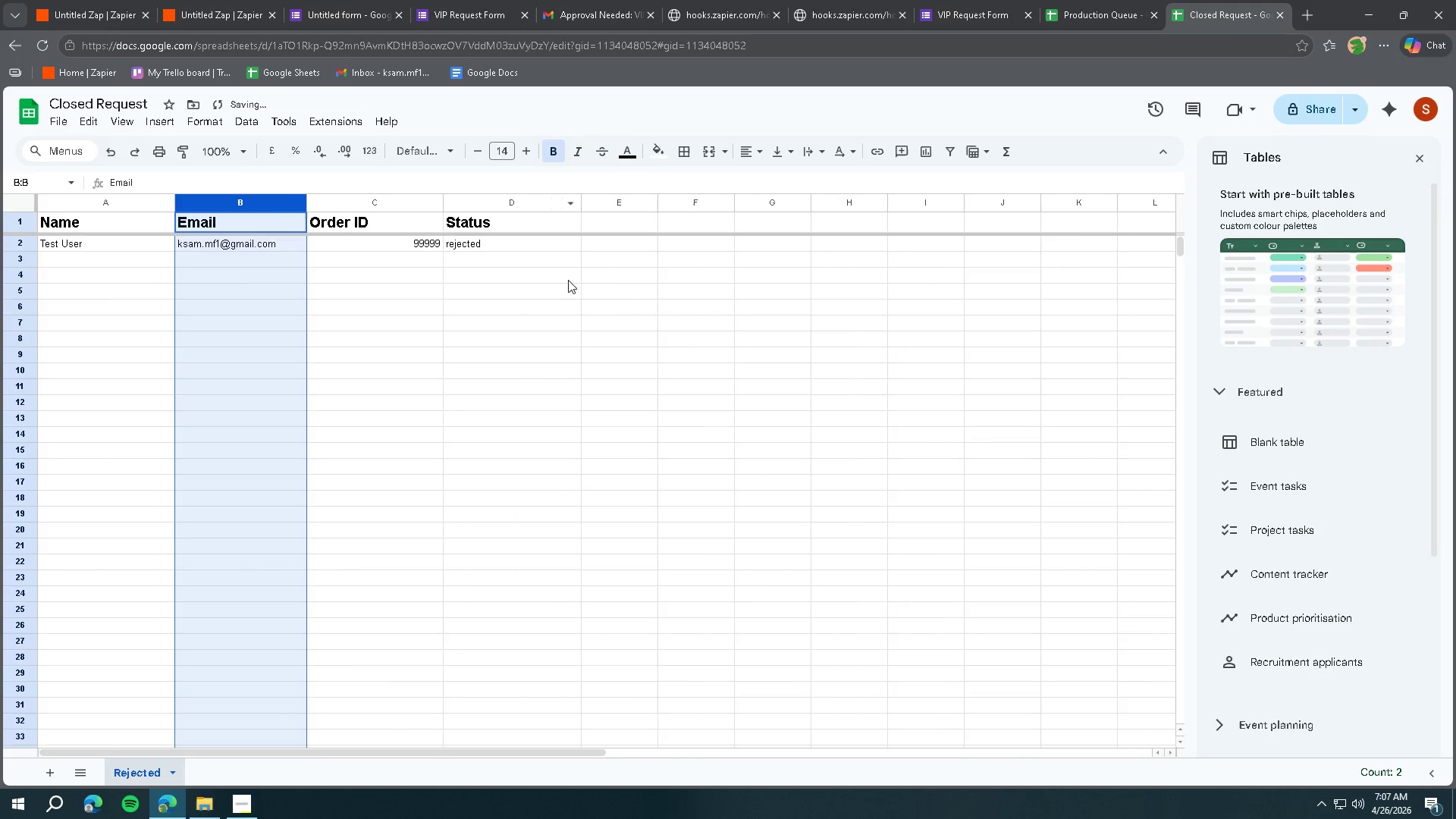 
left_click([592, 318])
 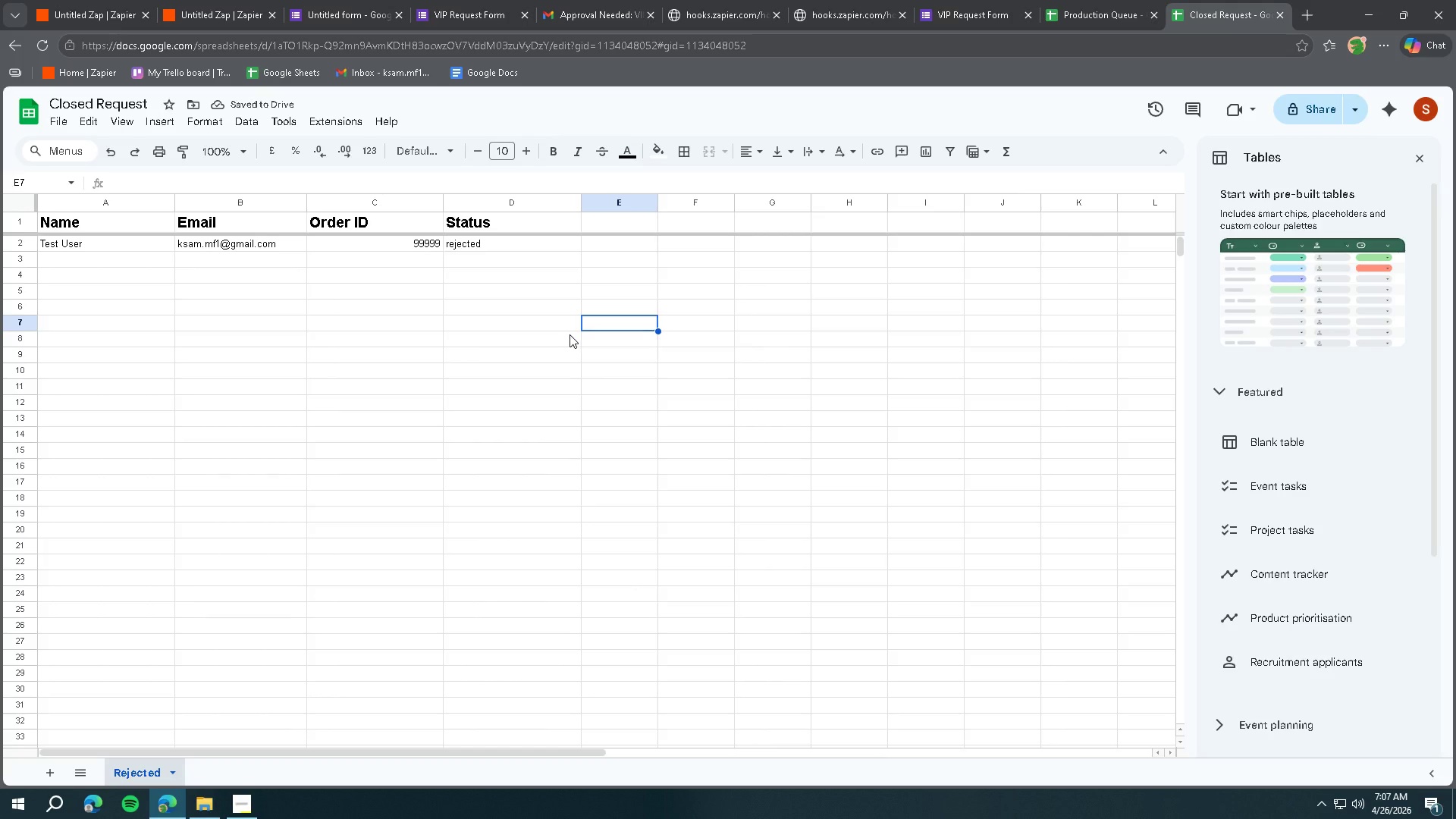 
wait(5.55)
 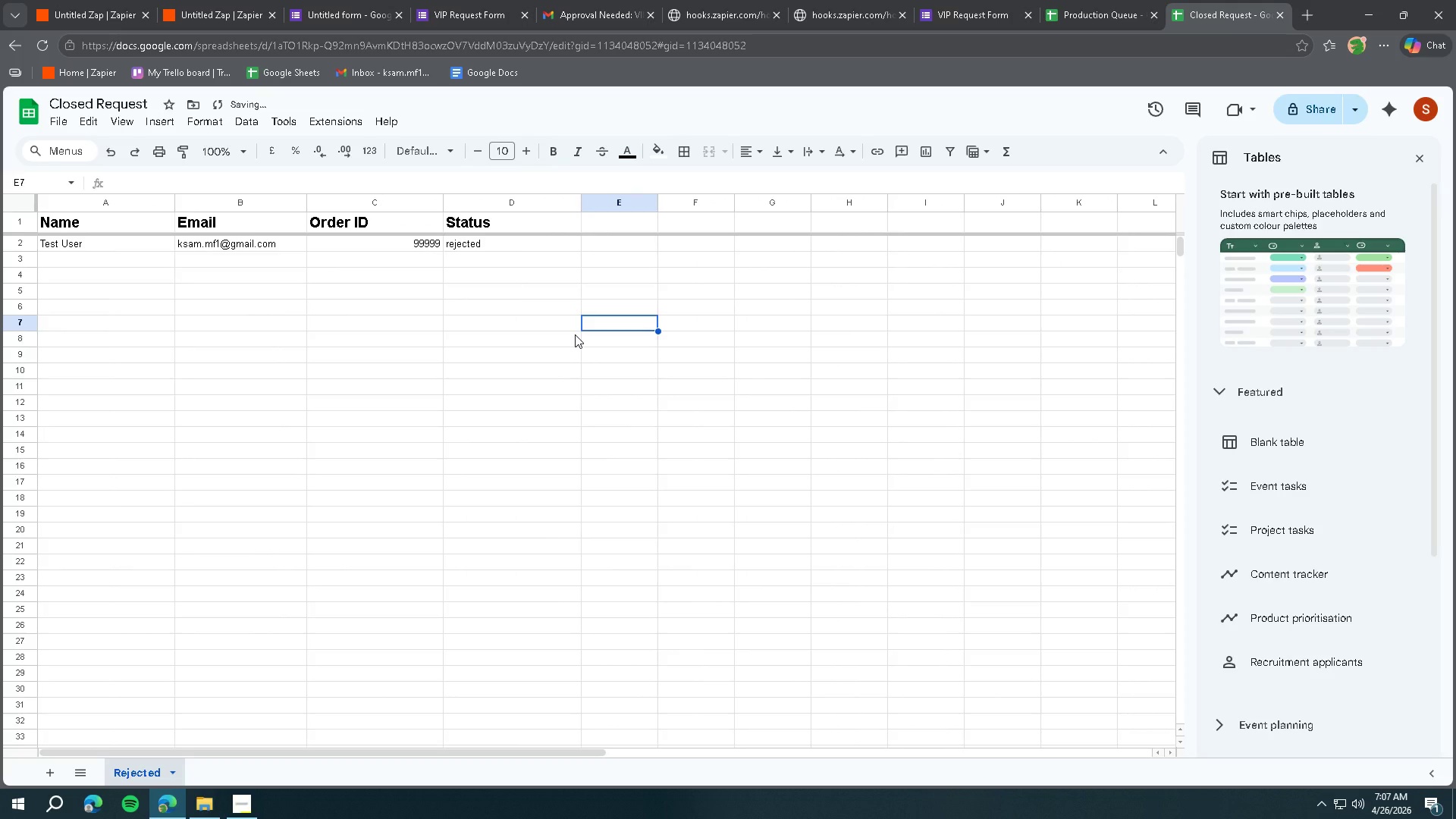 
left_click([971, 23])
 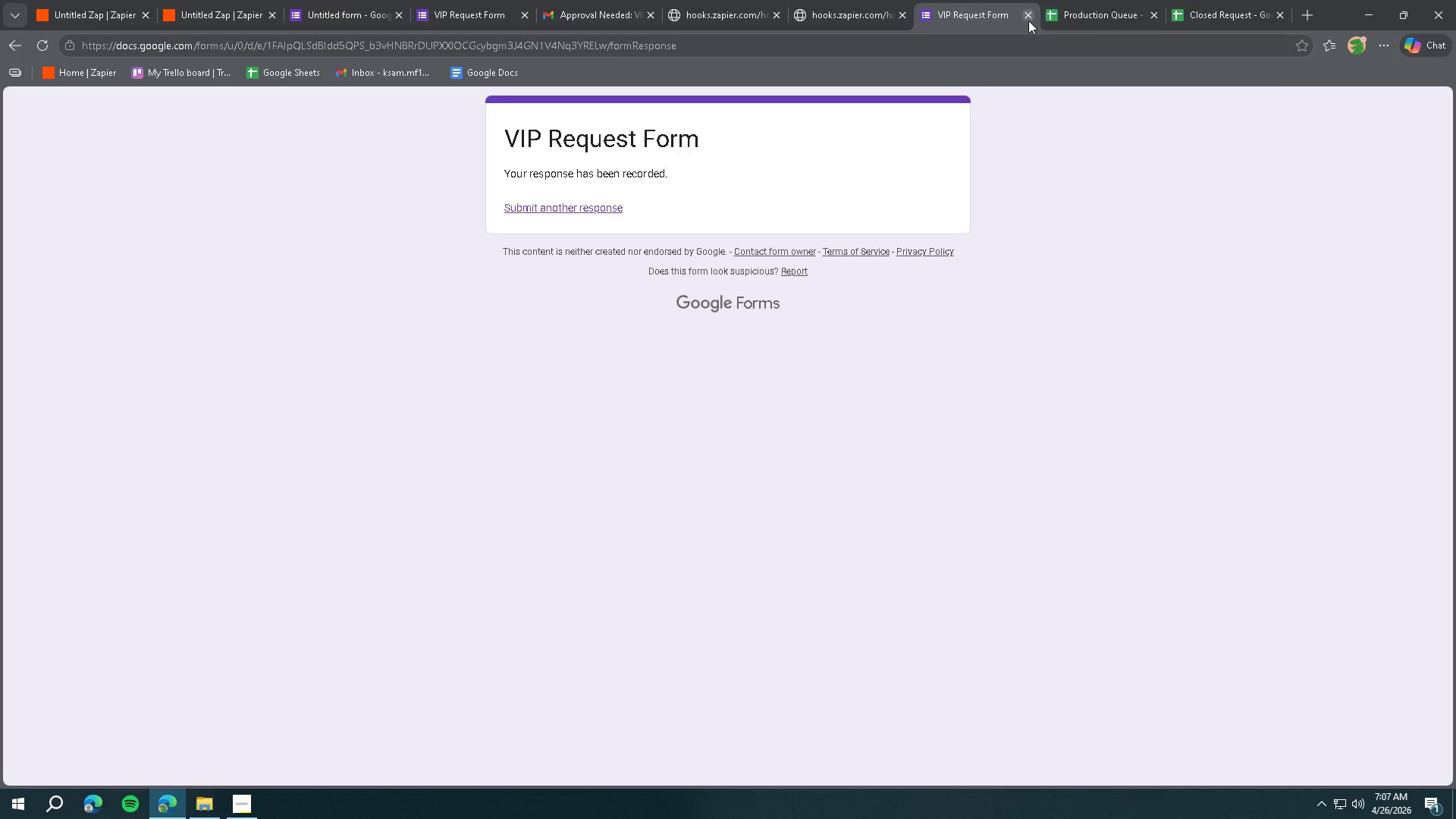 
left_click([1086, 23])
 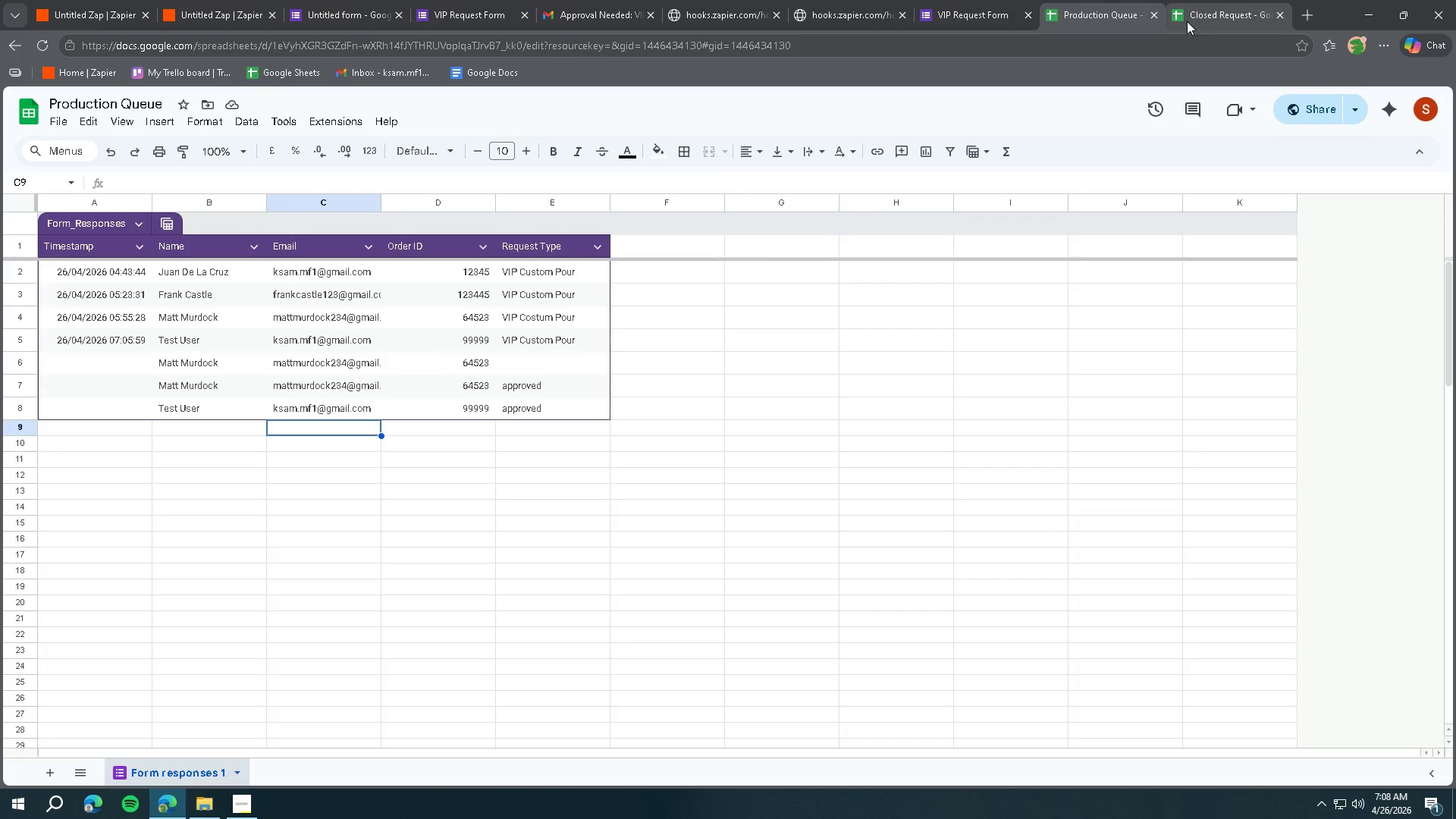 
left_click([1209, 20])
 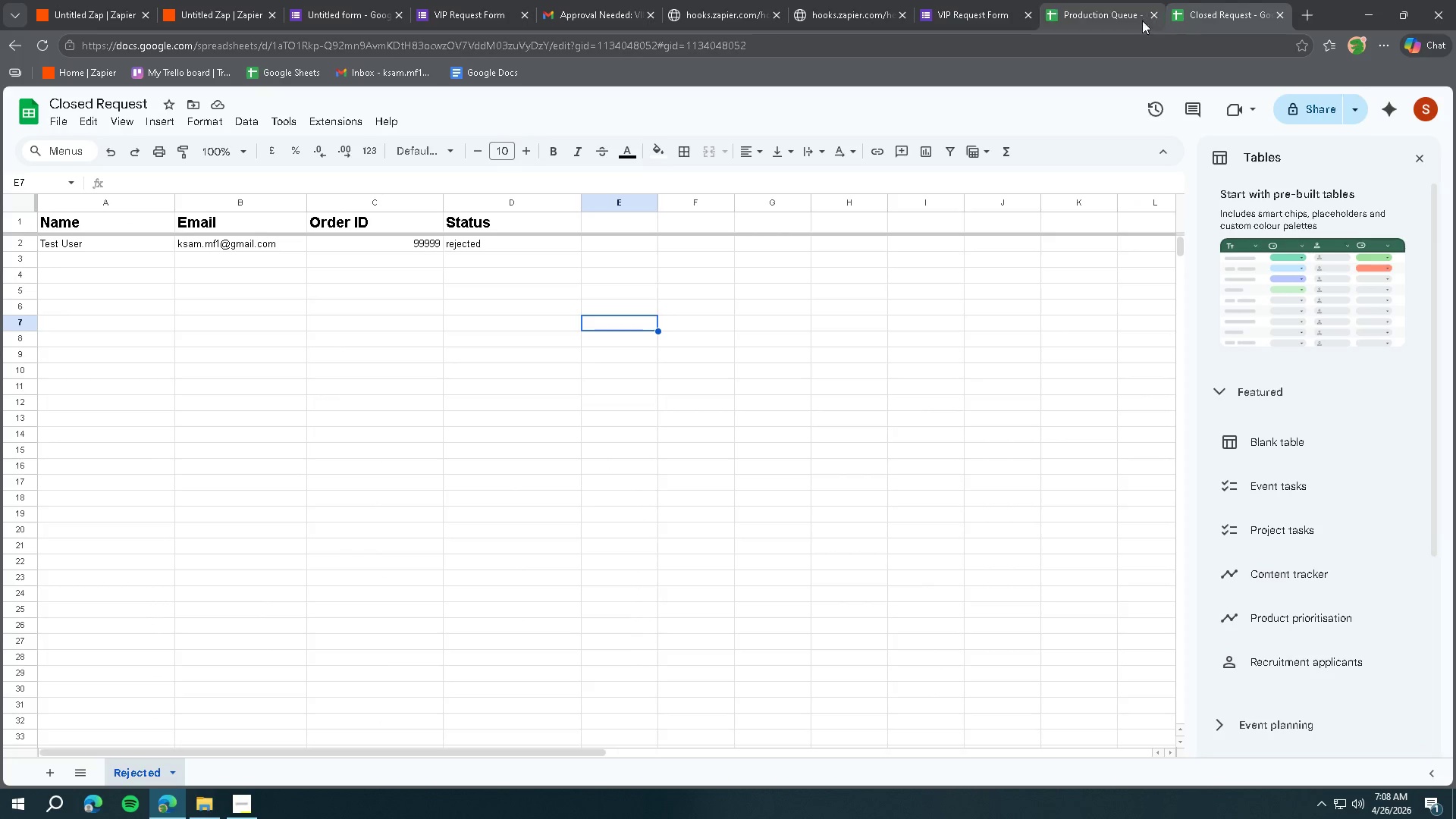 
left_click([1109, 19])
 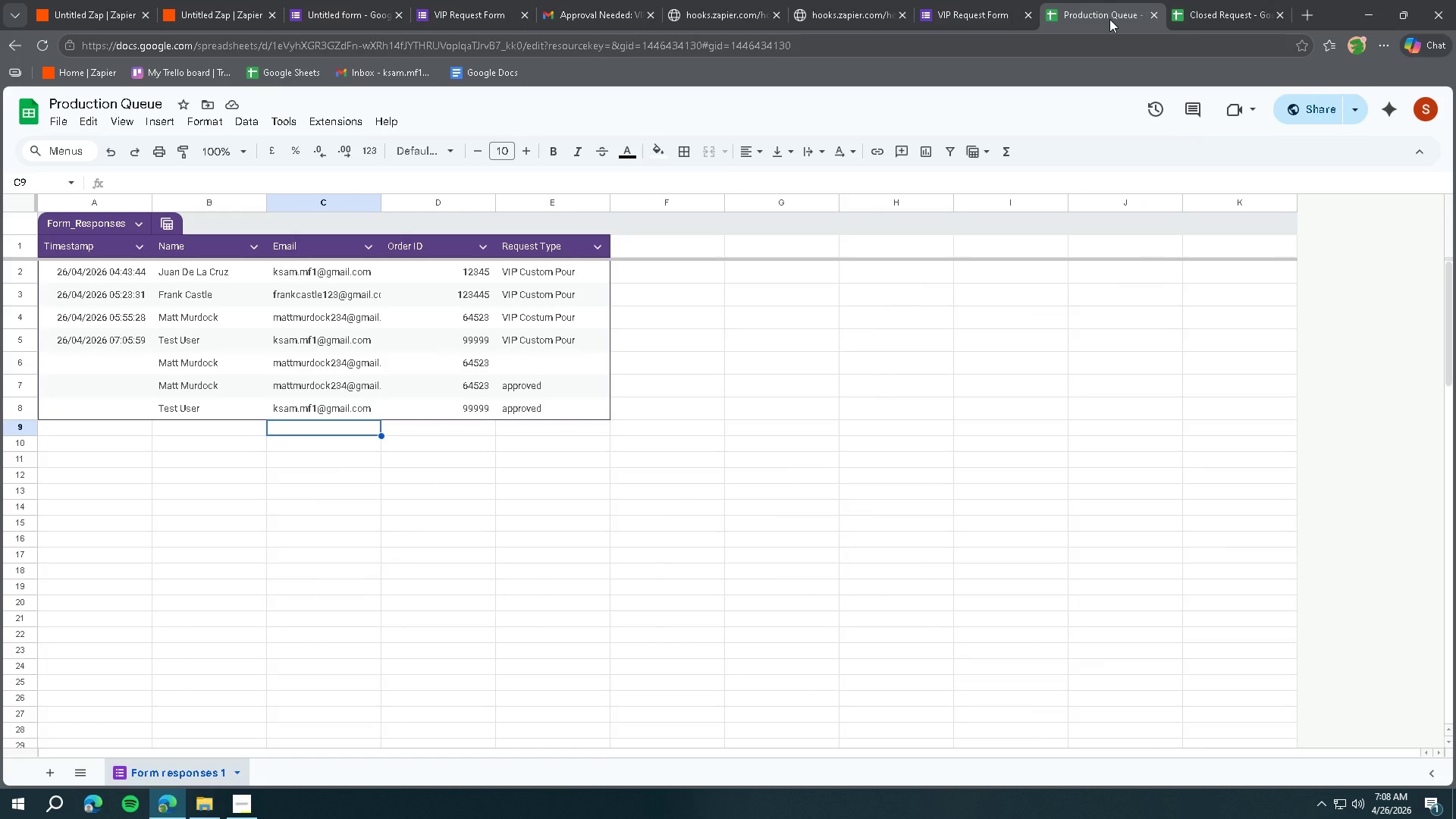 
wait(14.83)
 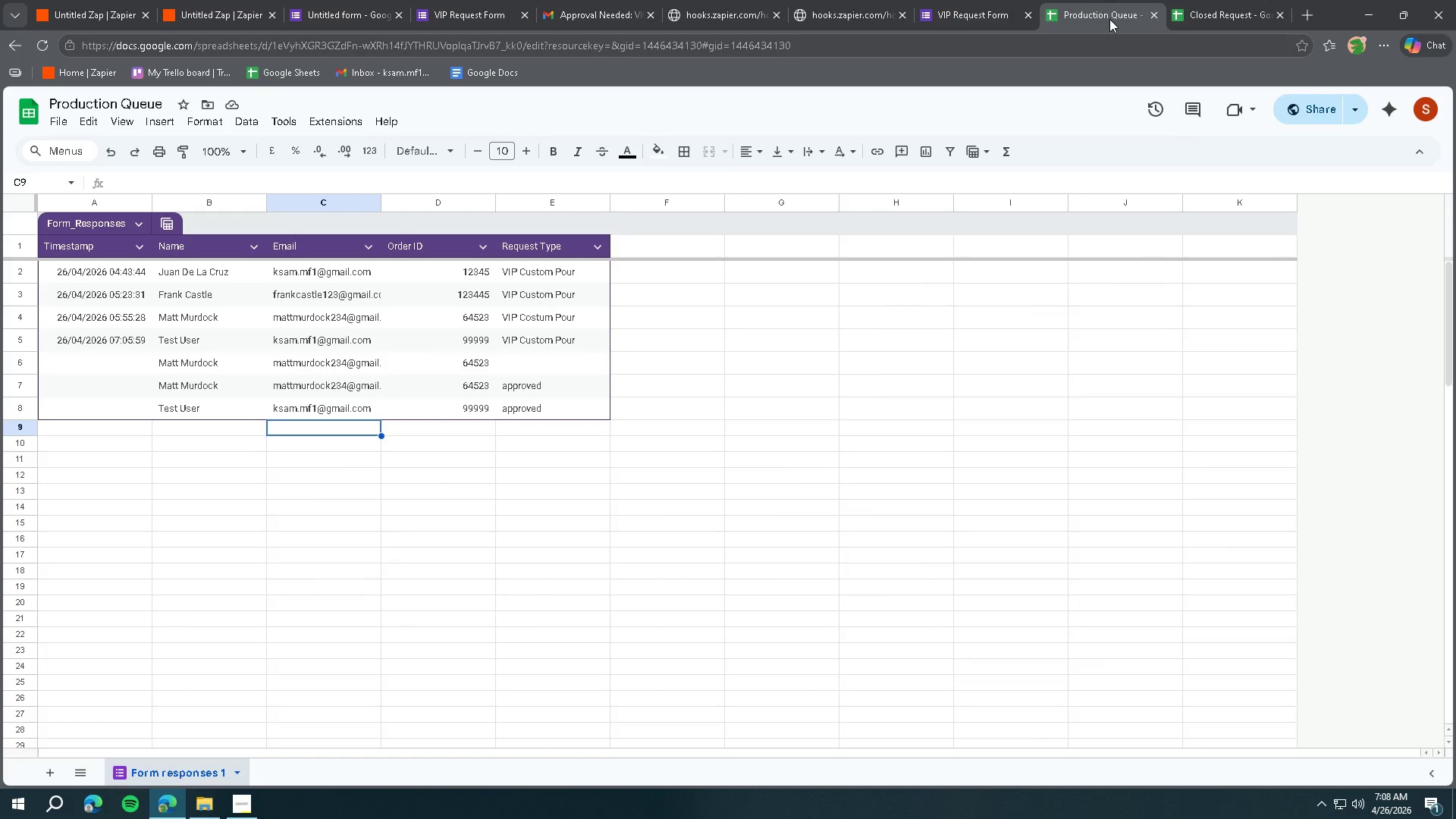 
left_click([250, 801])